 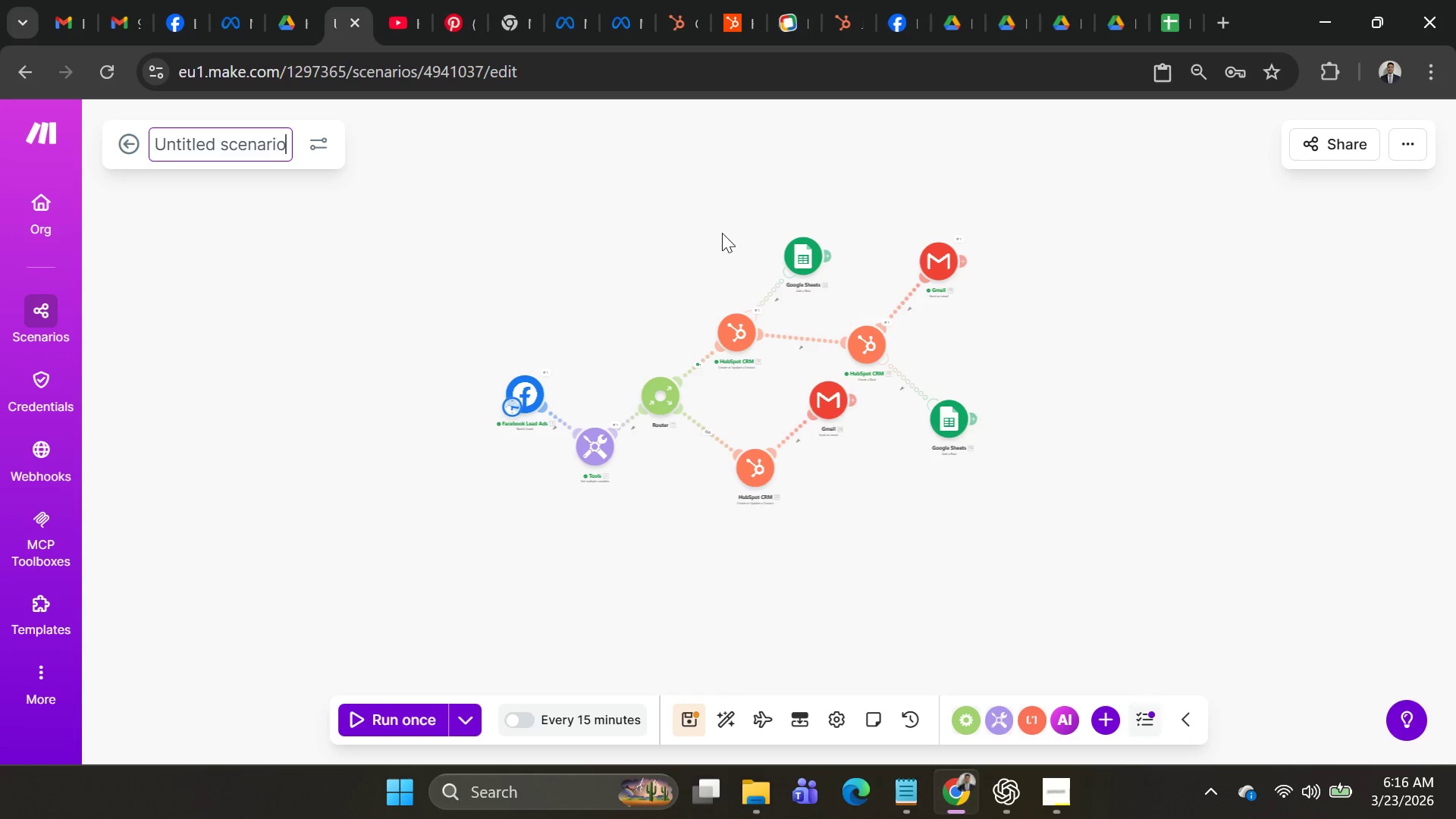 
key(Control+A)
 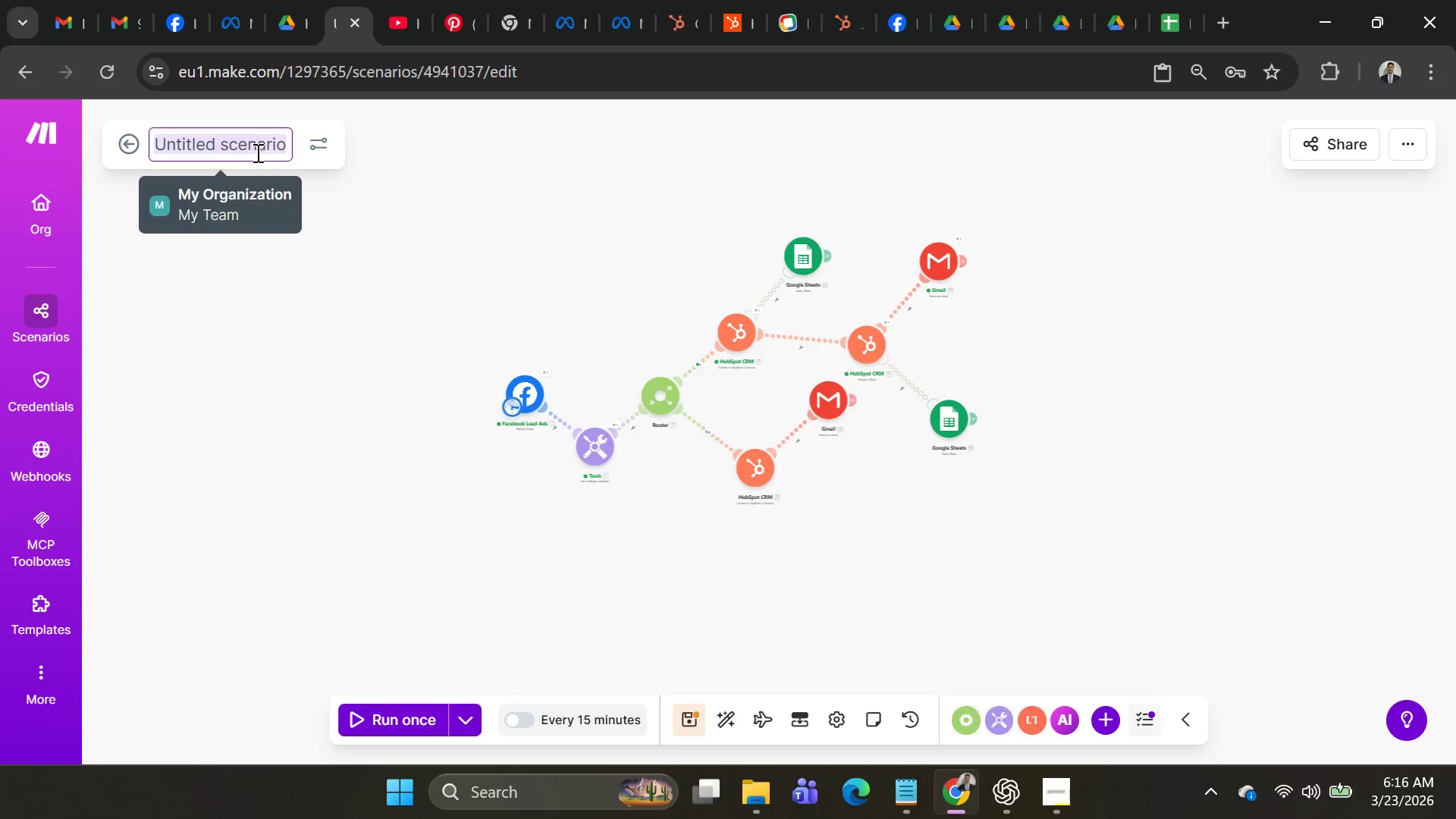 
key(Control+V)
 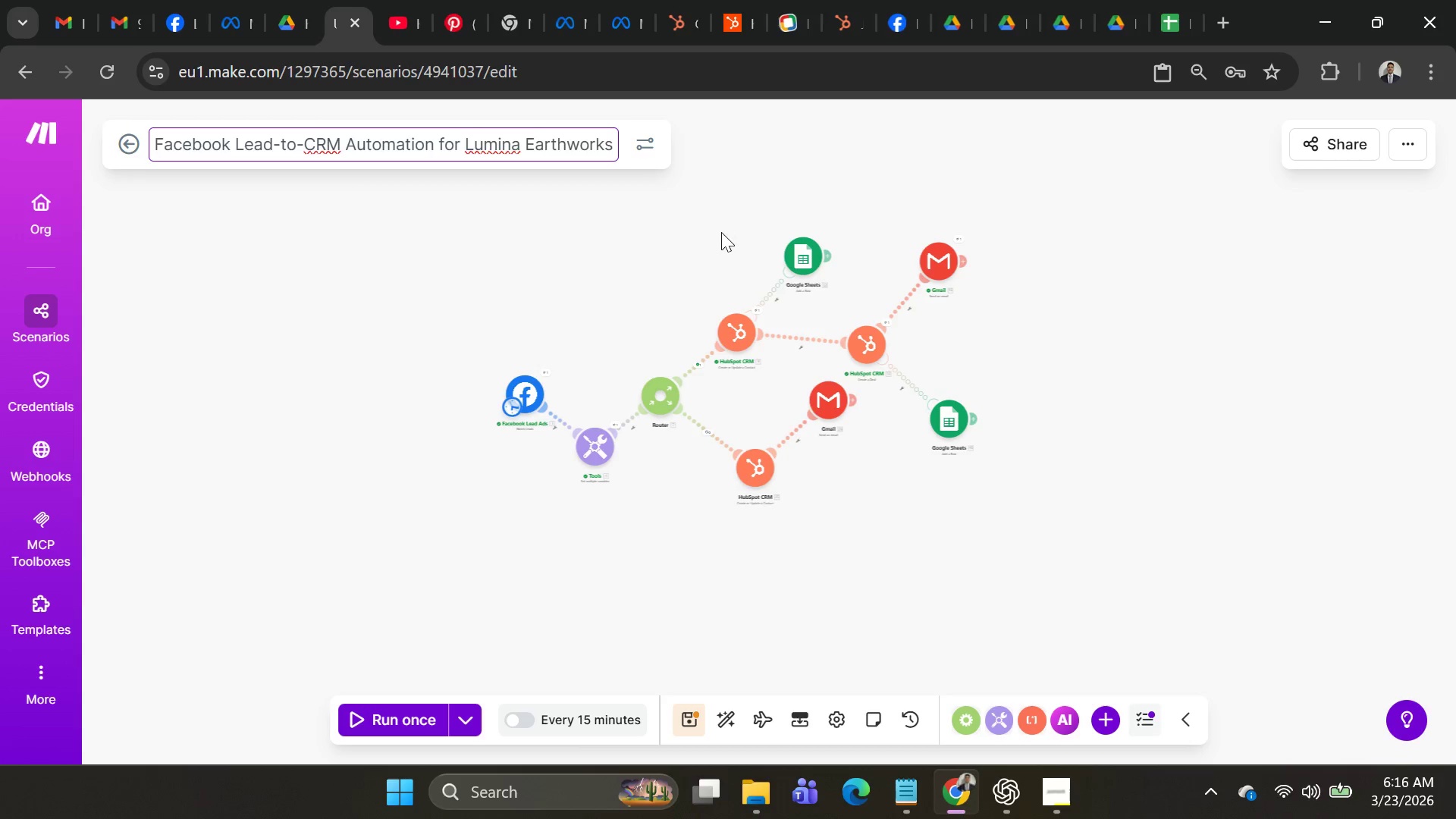 
wait(9.89)
 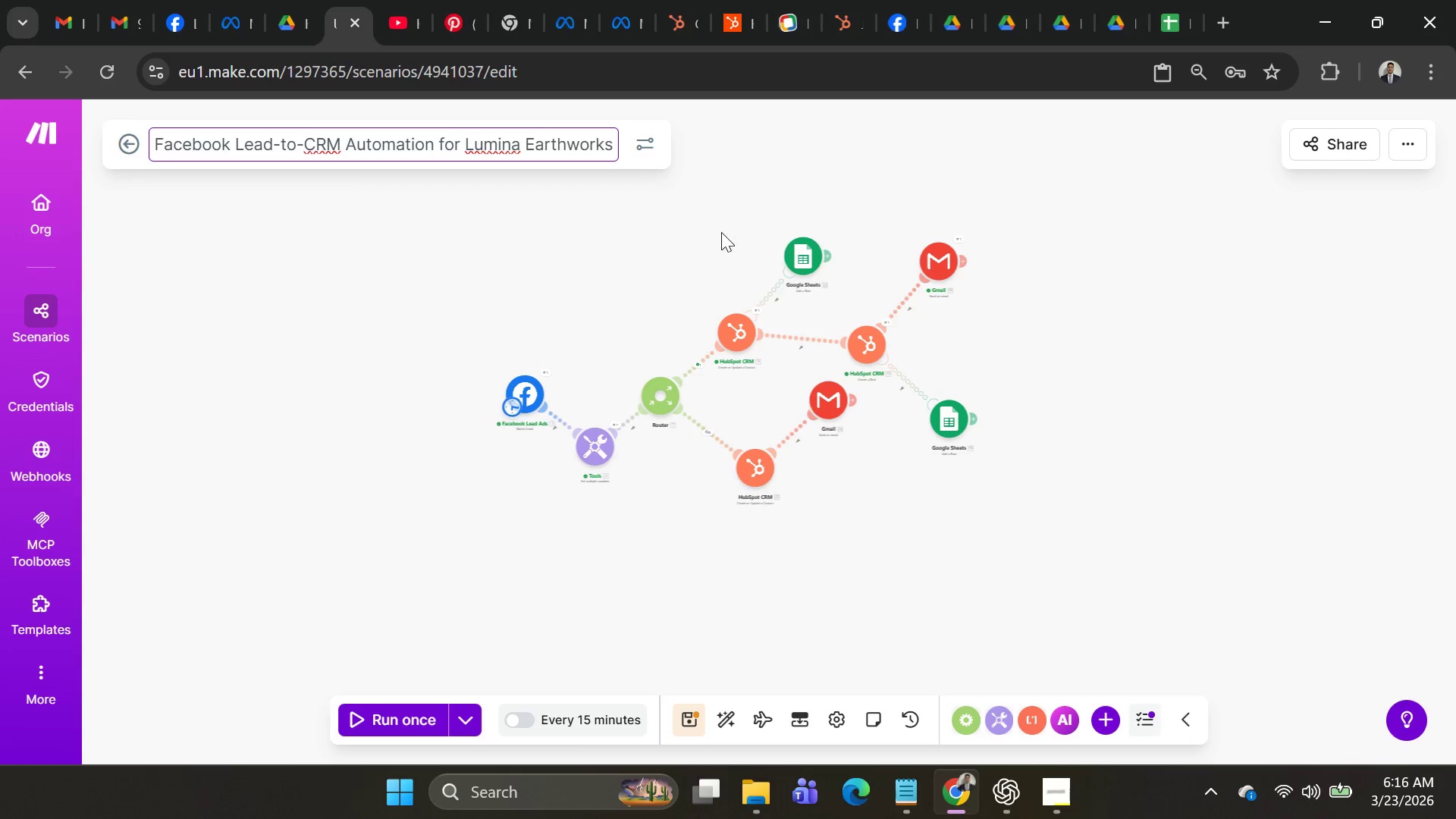 
left_click([419, 715])
 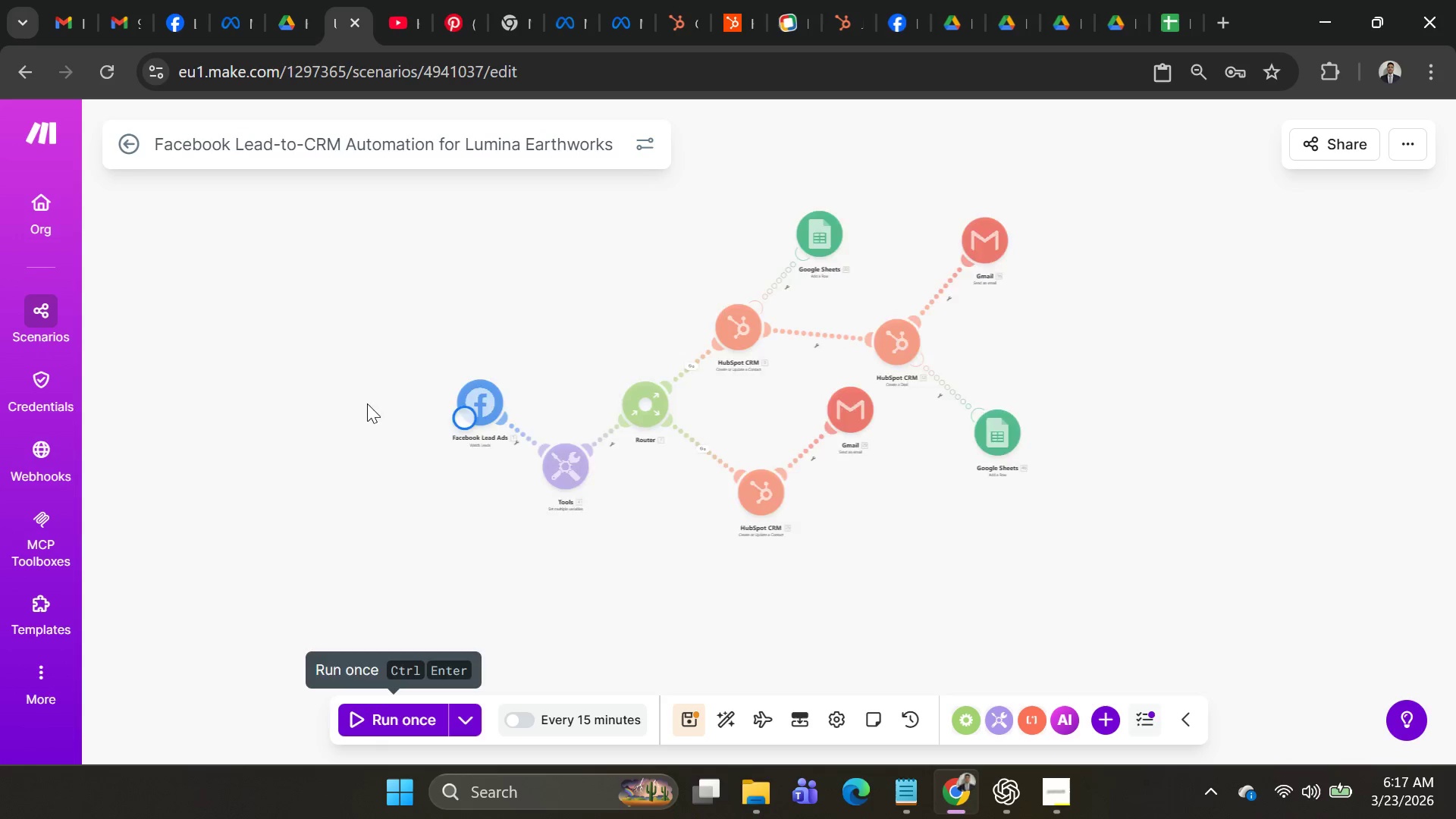 
mouse_move([383, 378])
 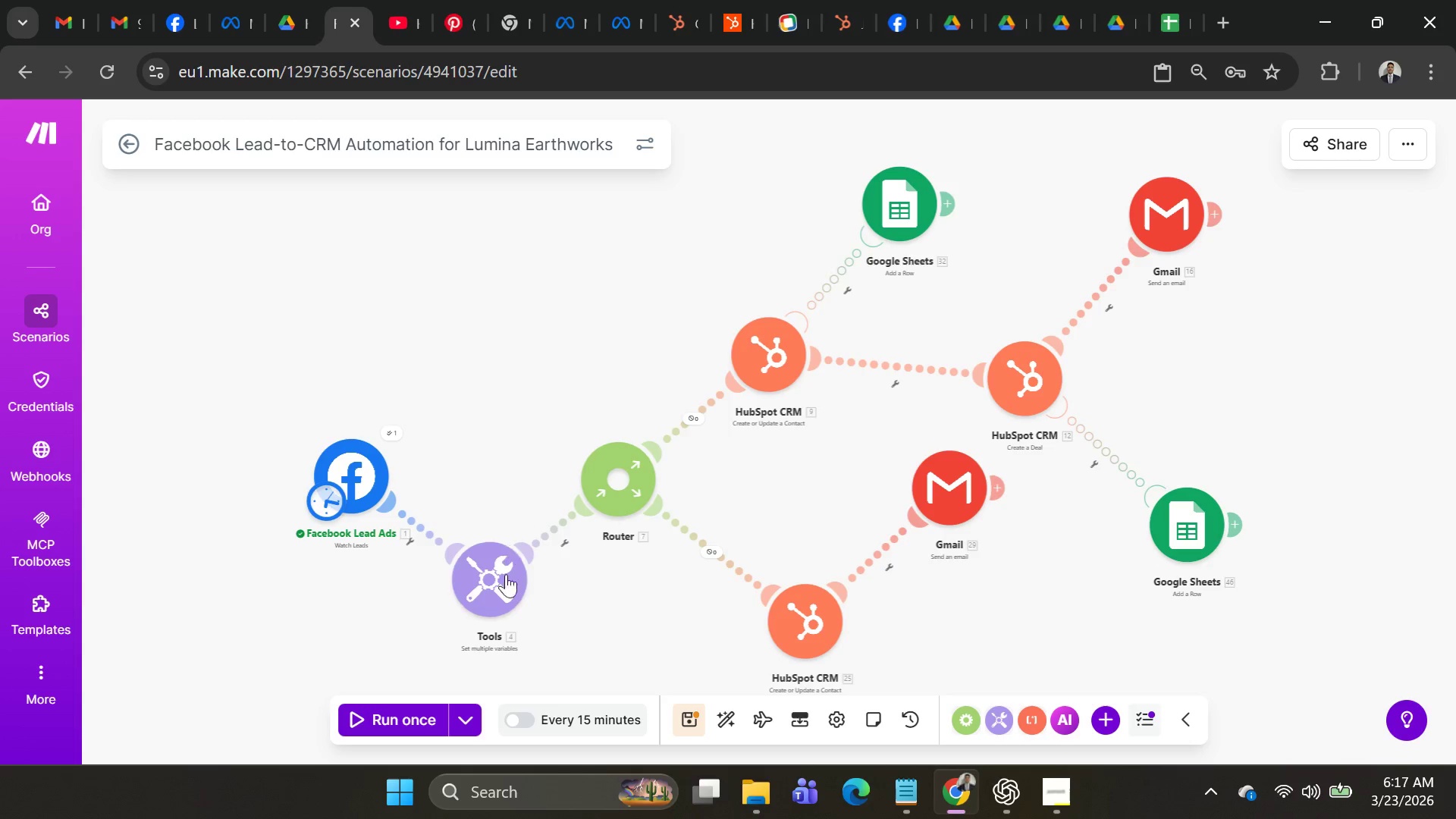 
mouse_move([468, 699])
 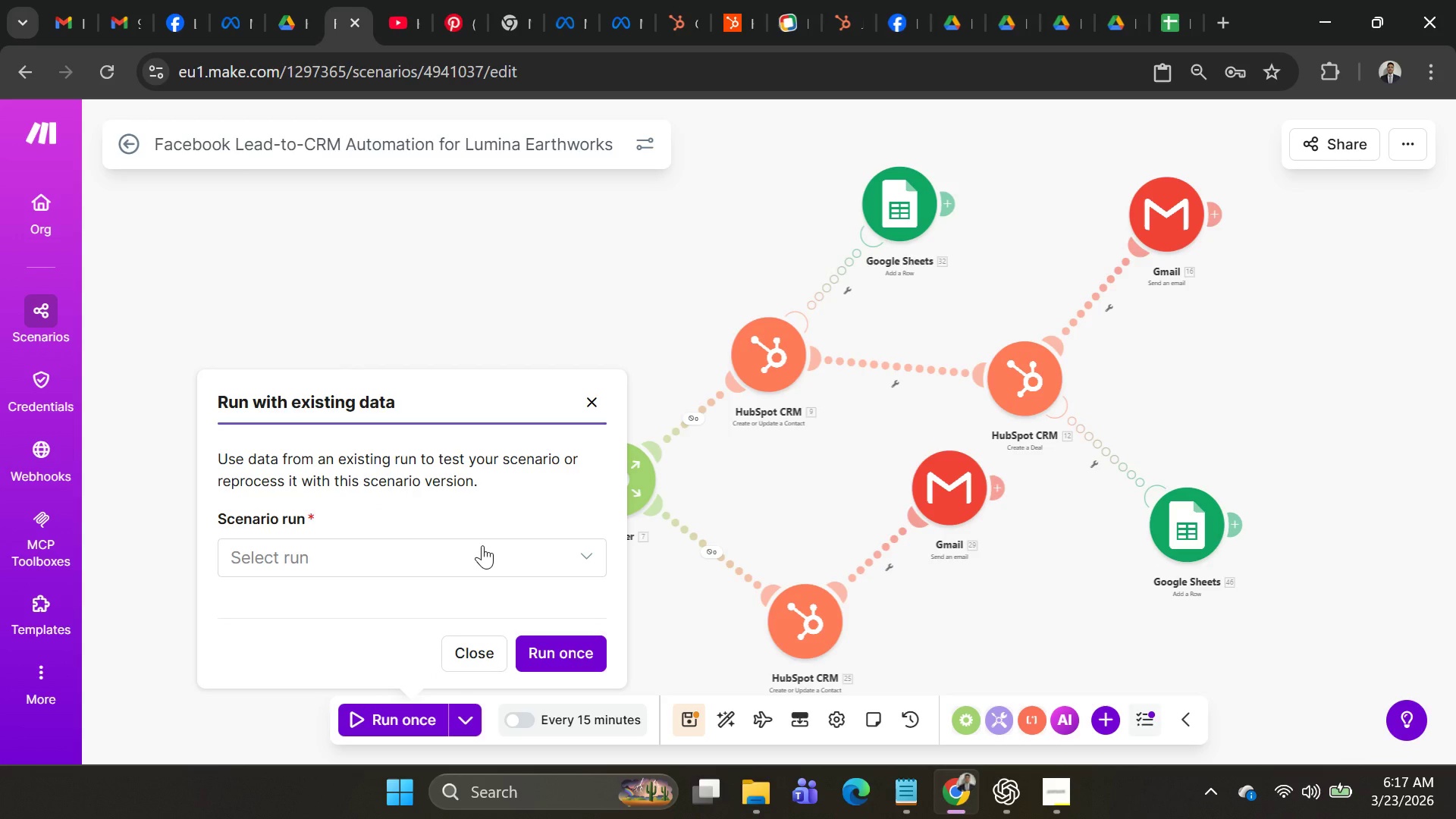 
left_click([482, 544])
 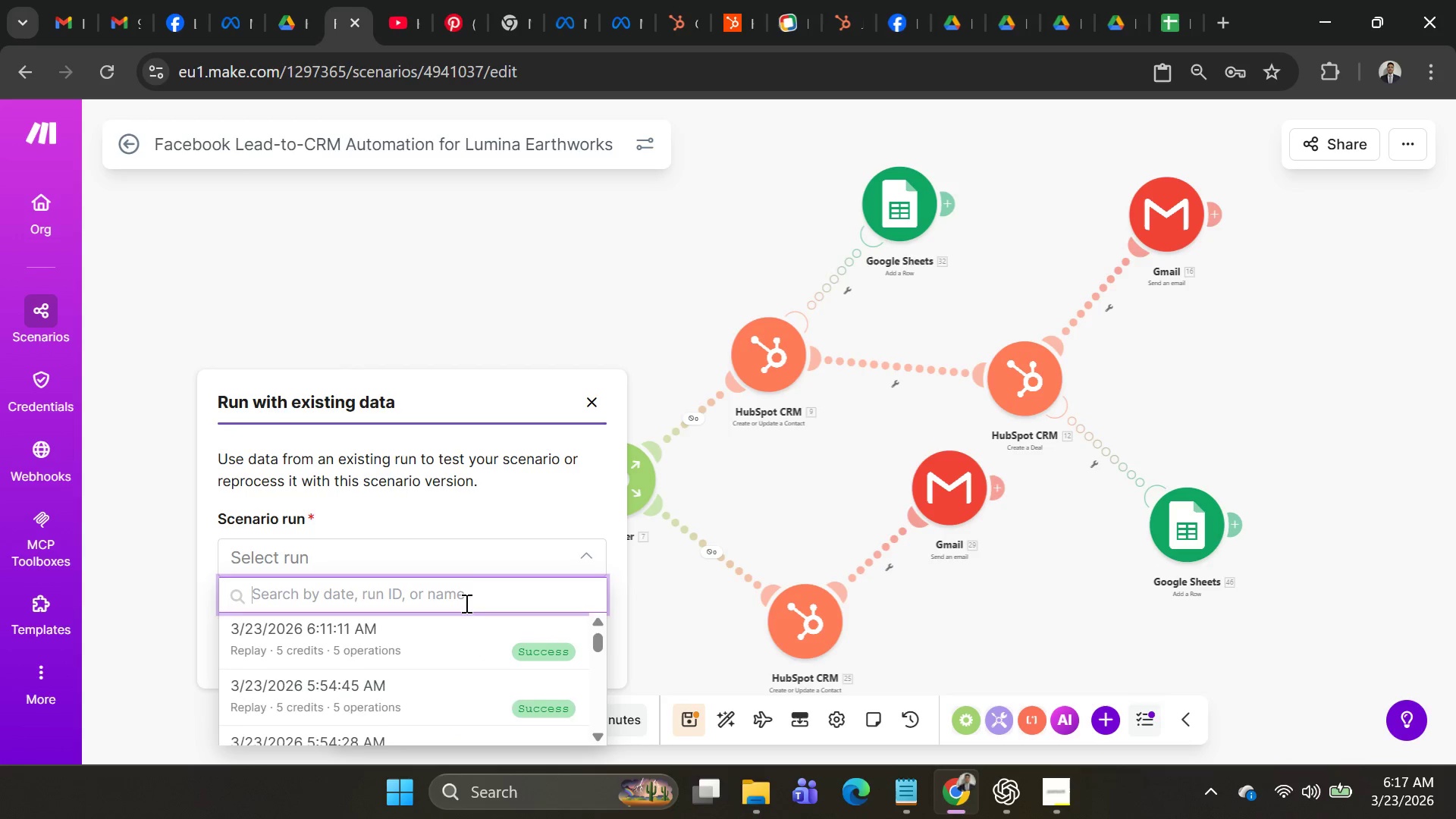 
scroll: coordinate [491, 638], scroll_direction: down, amount: 21.0
 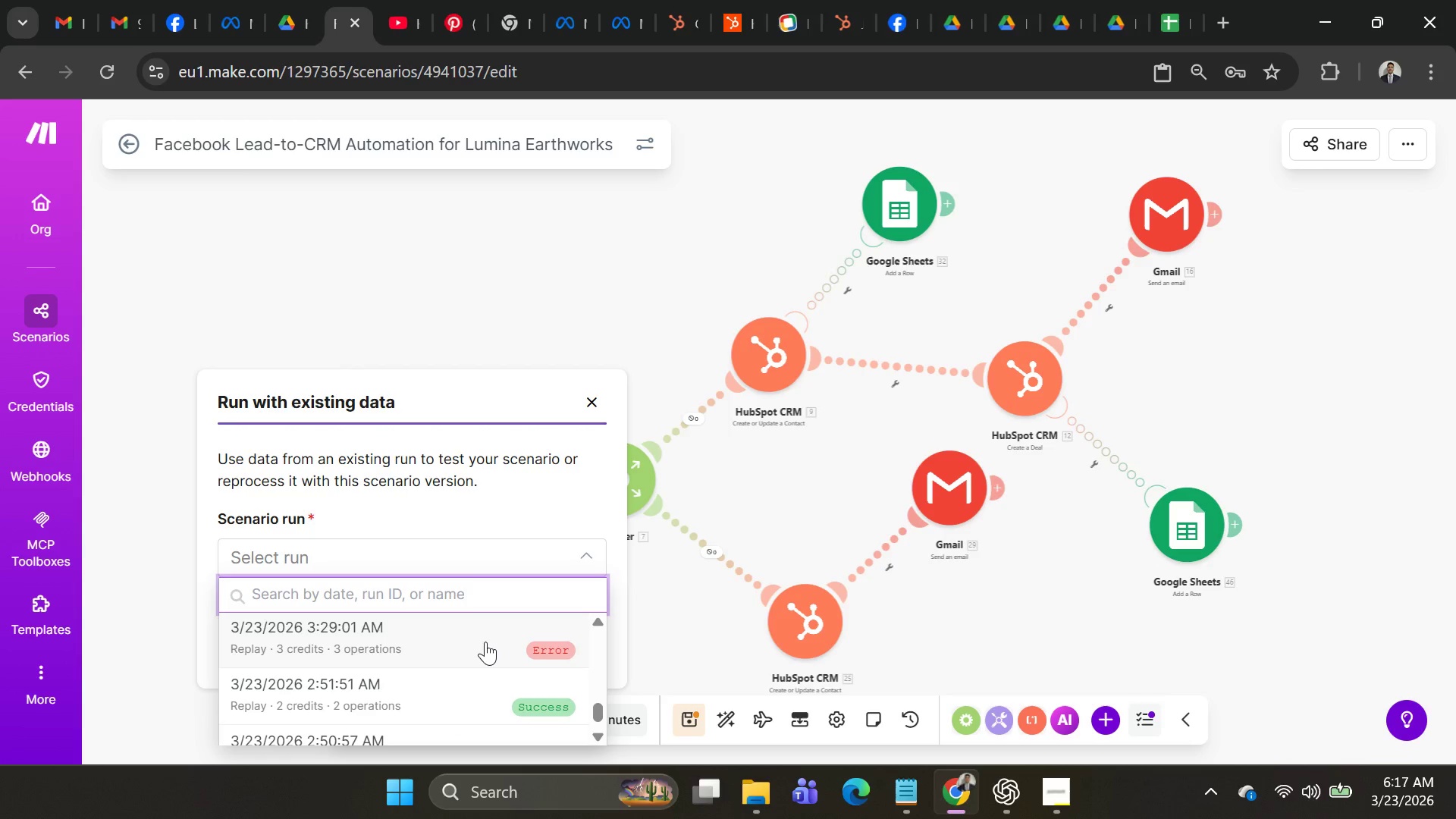 
scroll: coordinate [482, 642], scroll_direction: up, amount: 3.0
 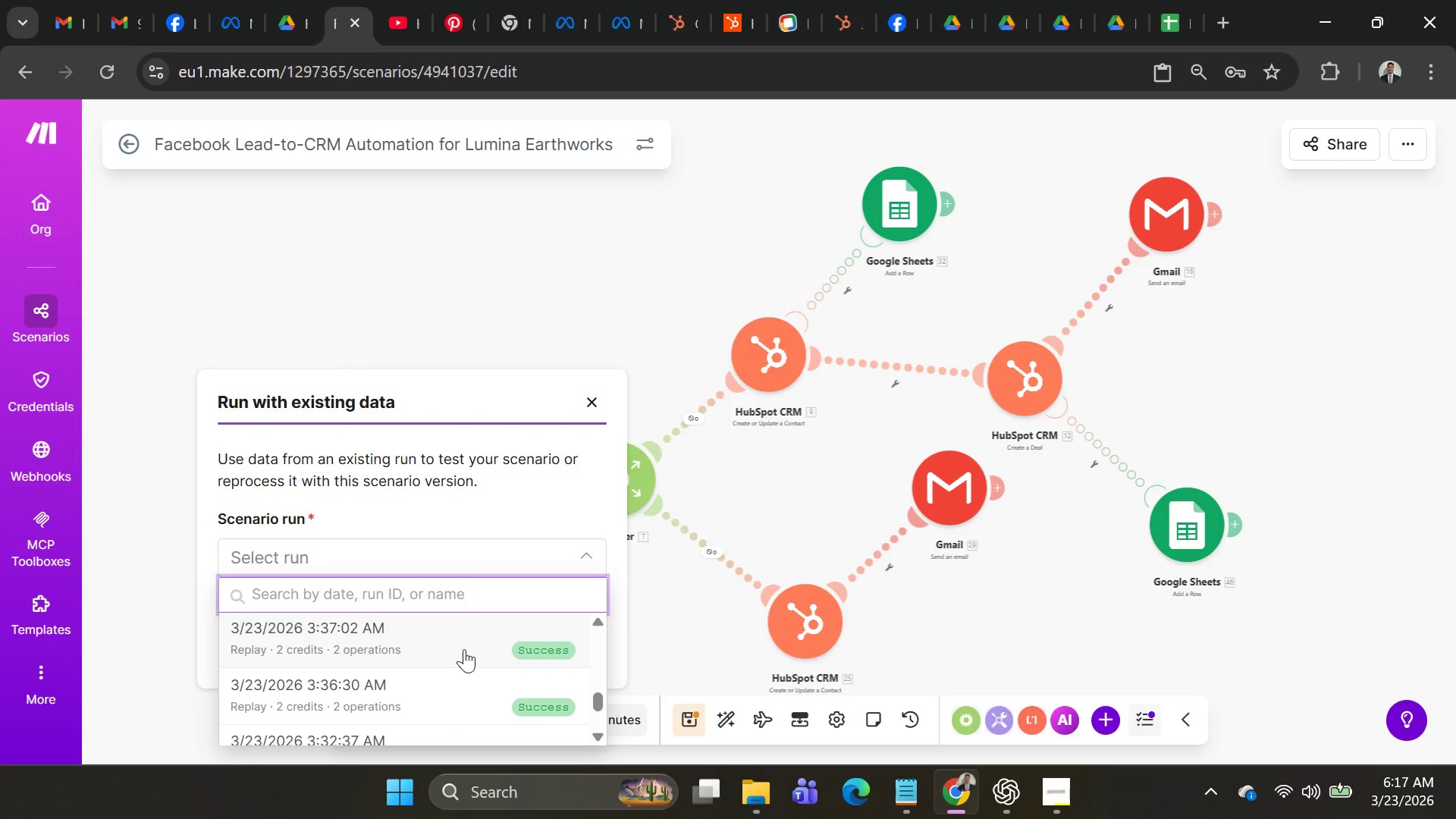 
left_click([431, 654])
 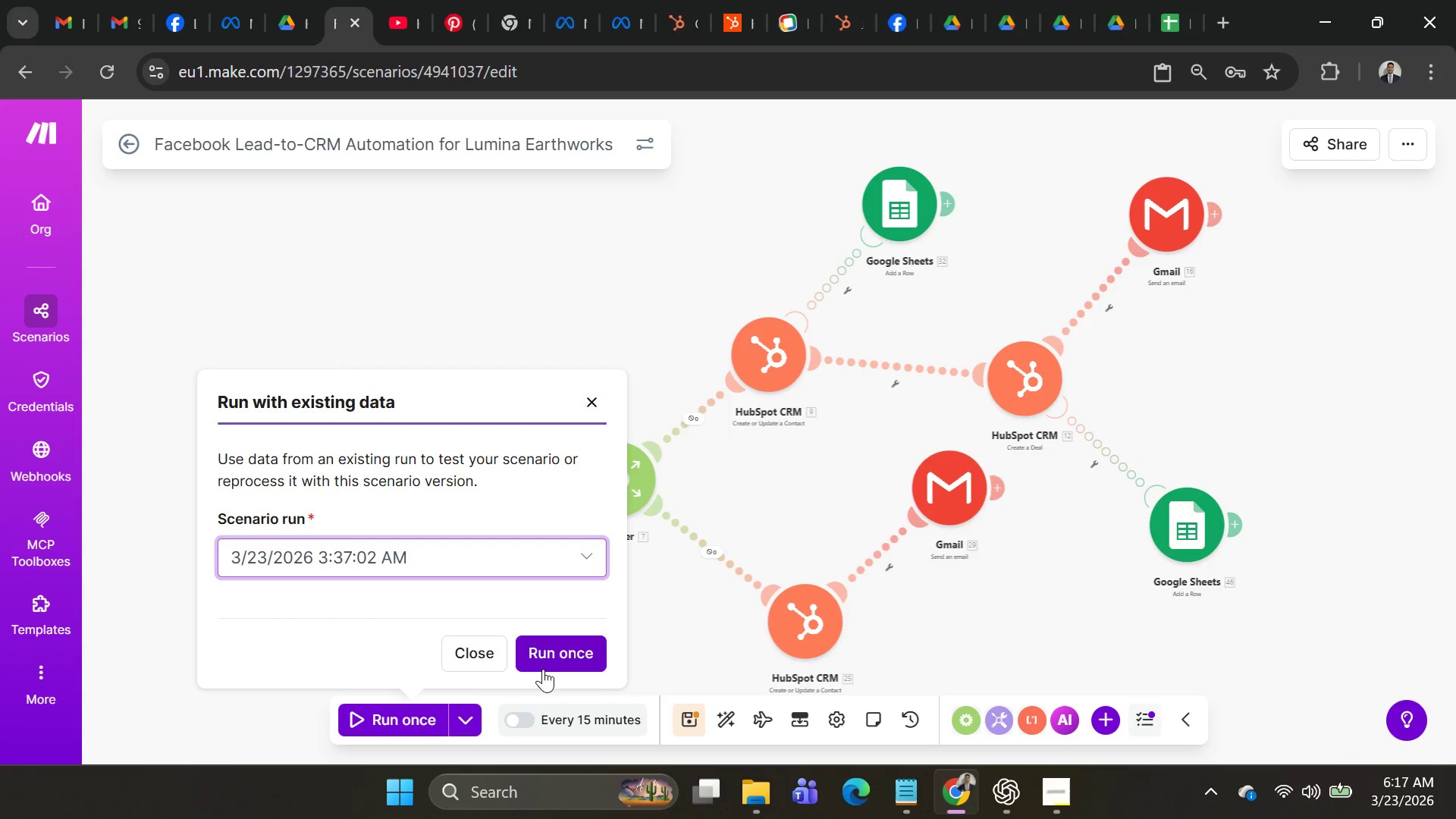 
left_click([551, 667])
 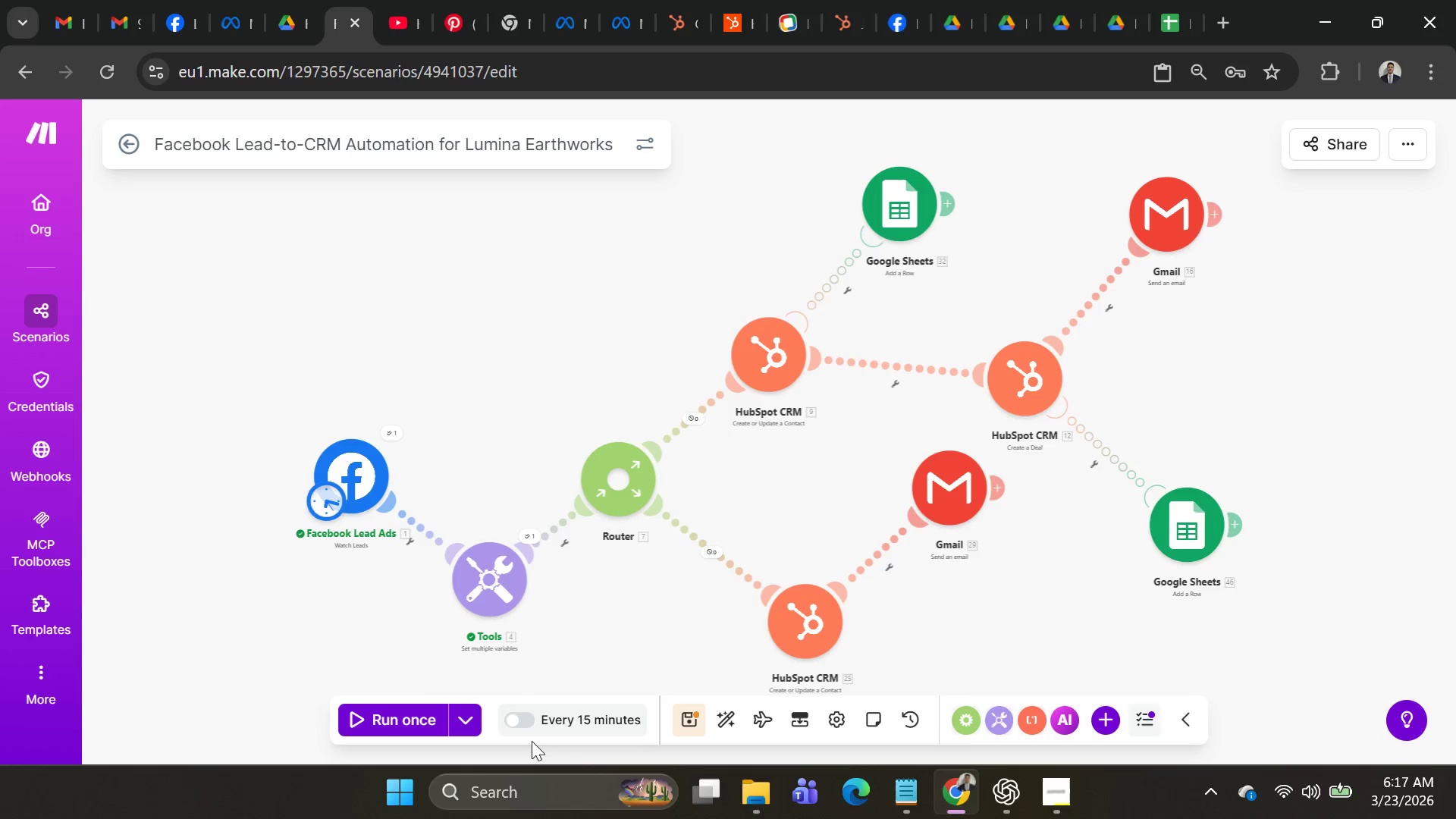 
wait(14.33)
 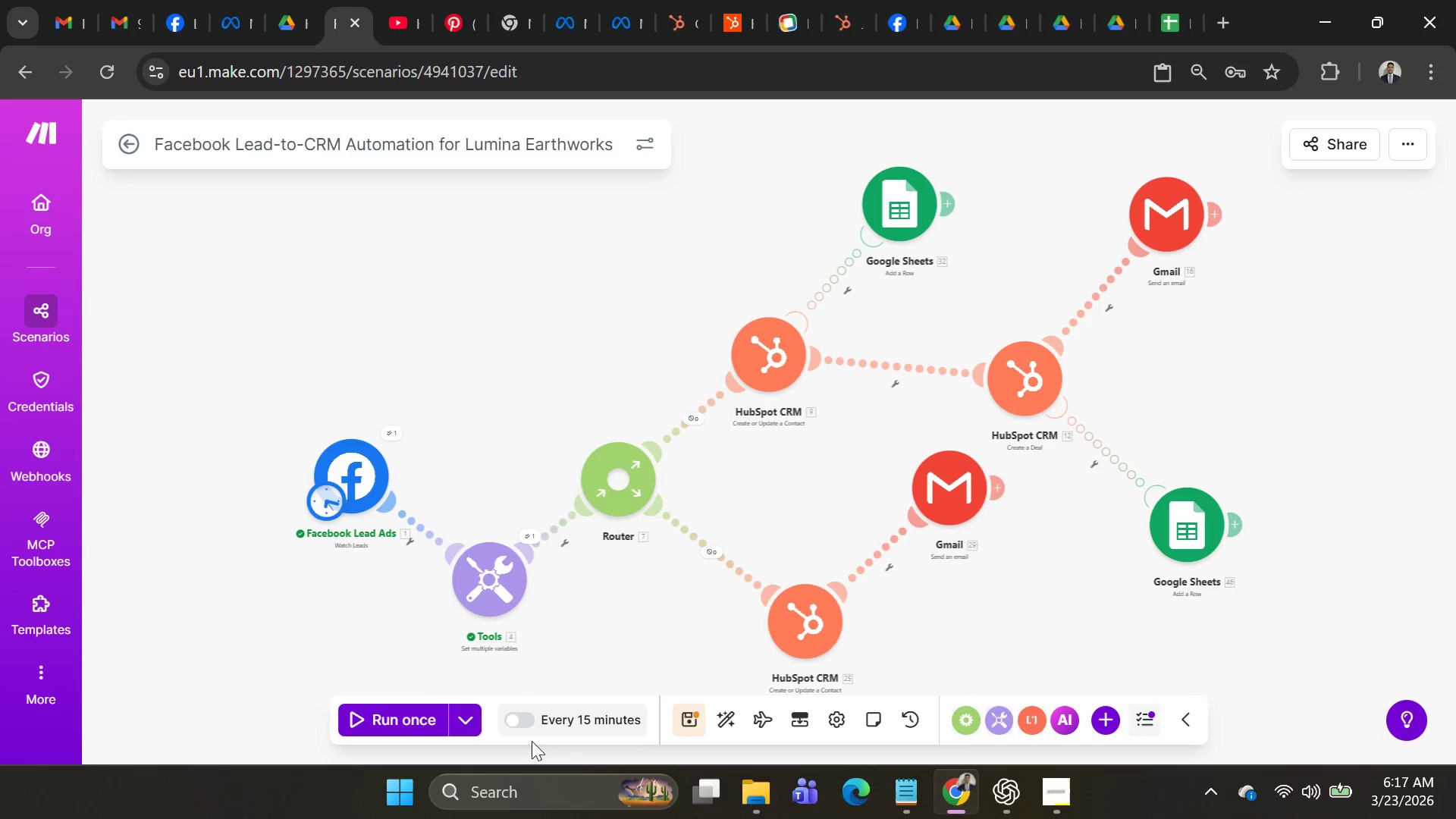 
left_click([698, 419])
 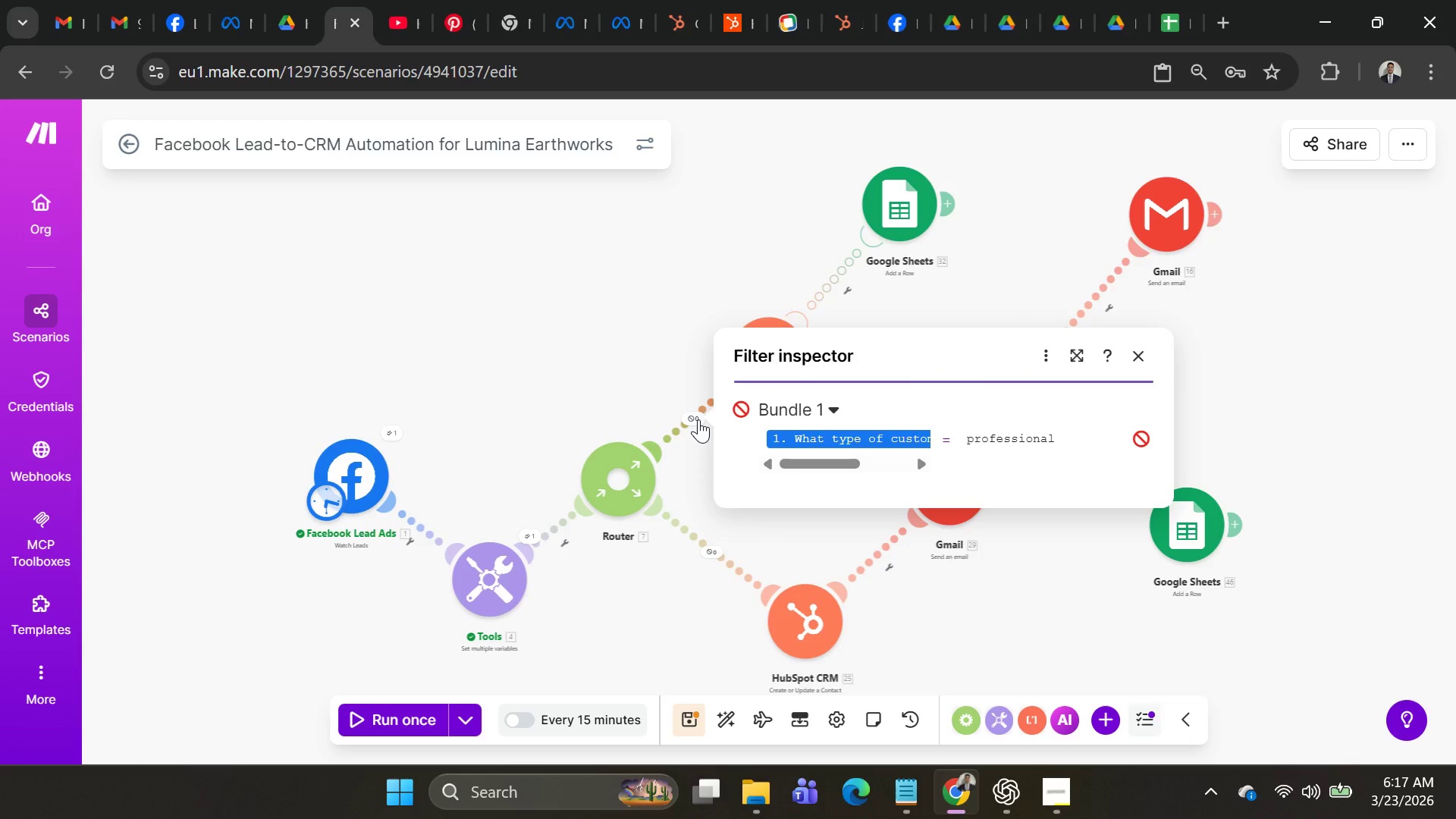 
left_click([698, 419])
 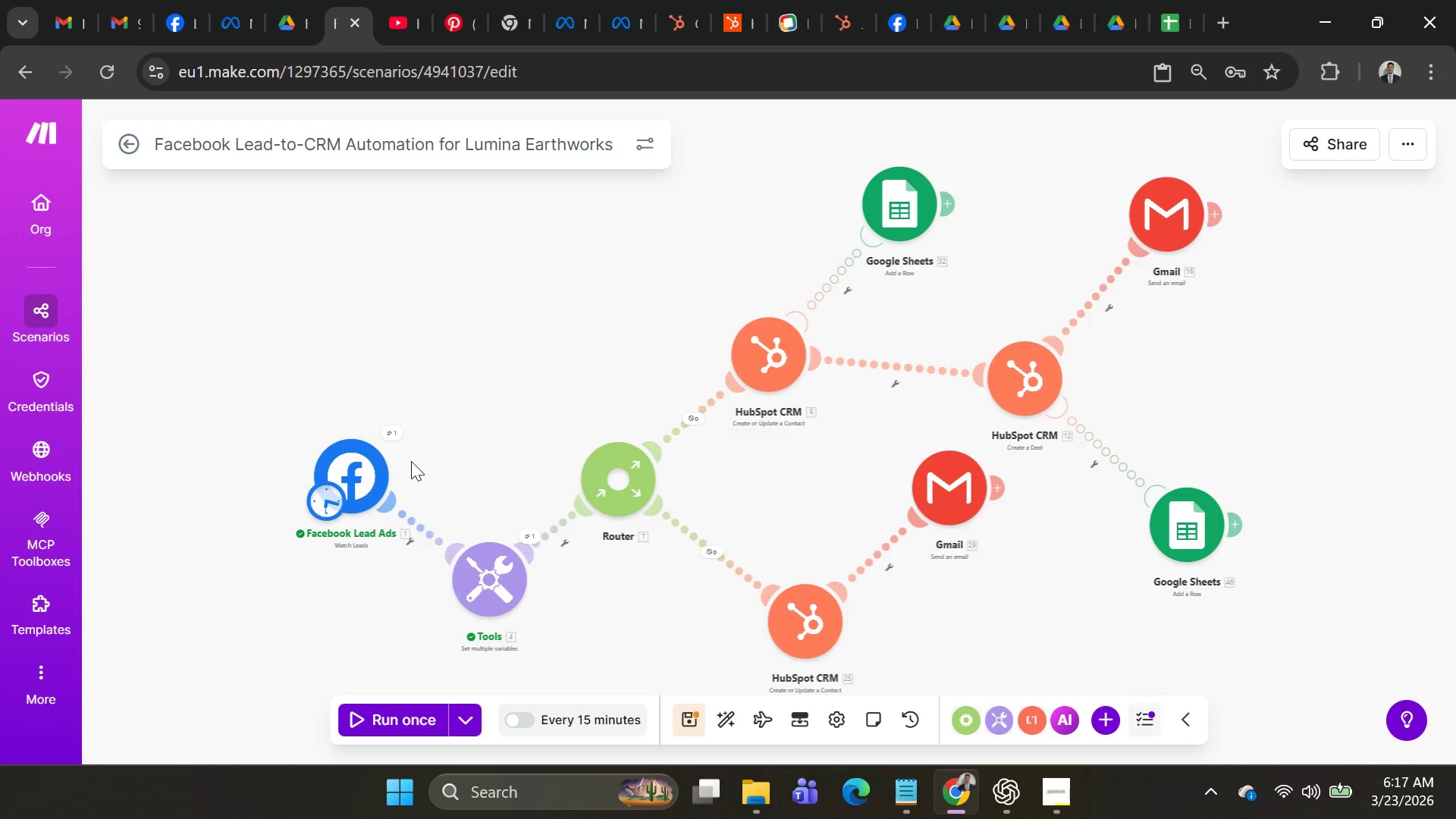 
left_click([326, 475])
 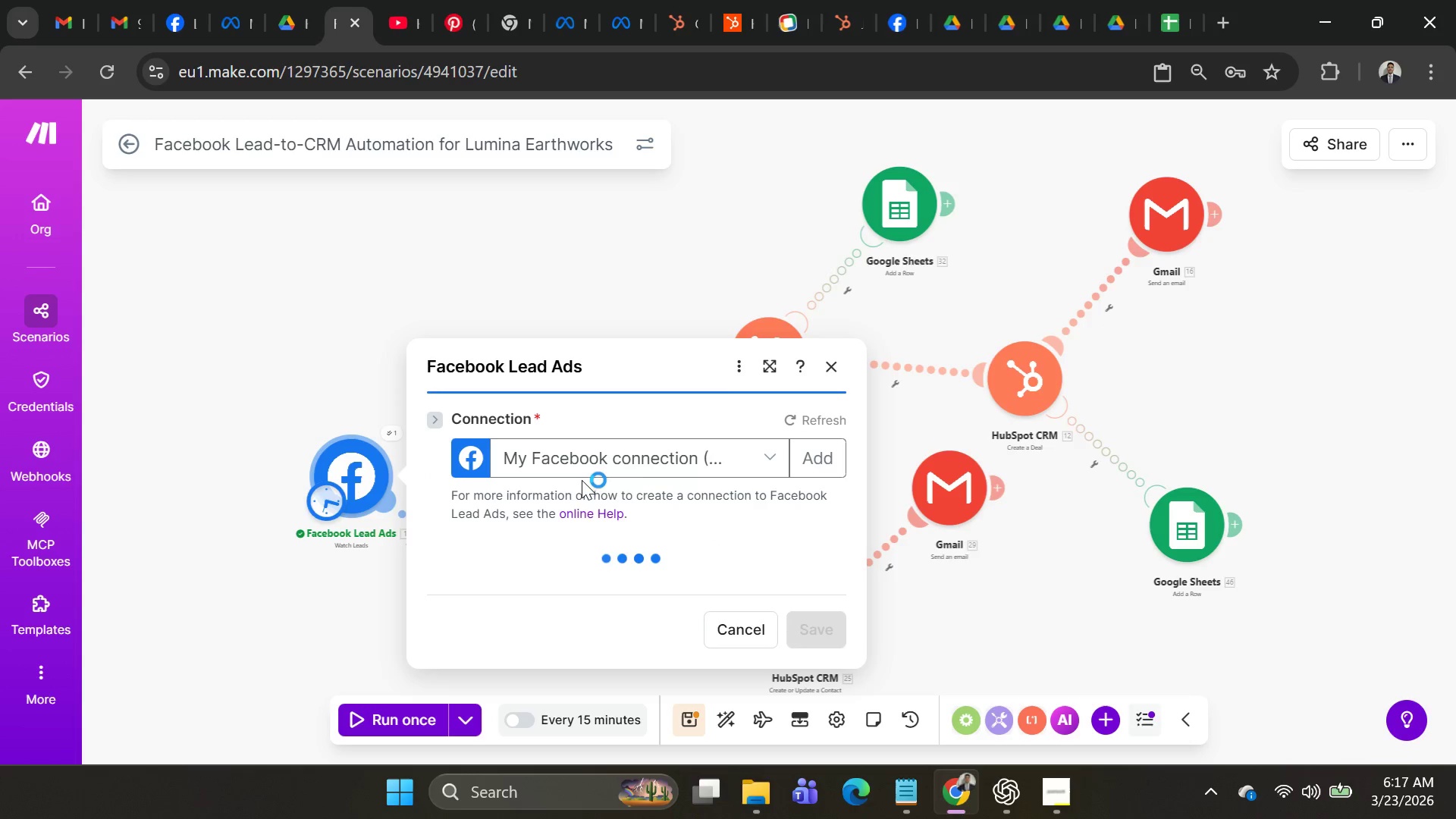 
left_click([714, 466])
 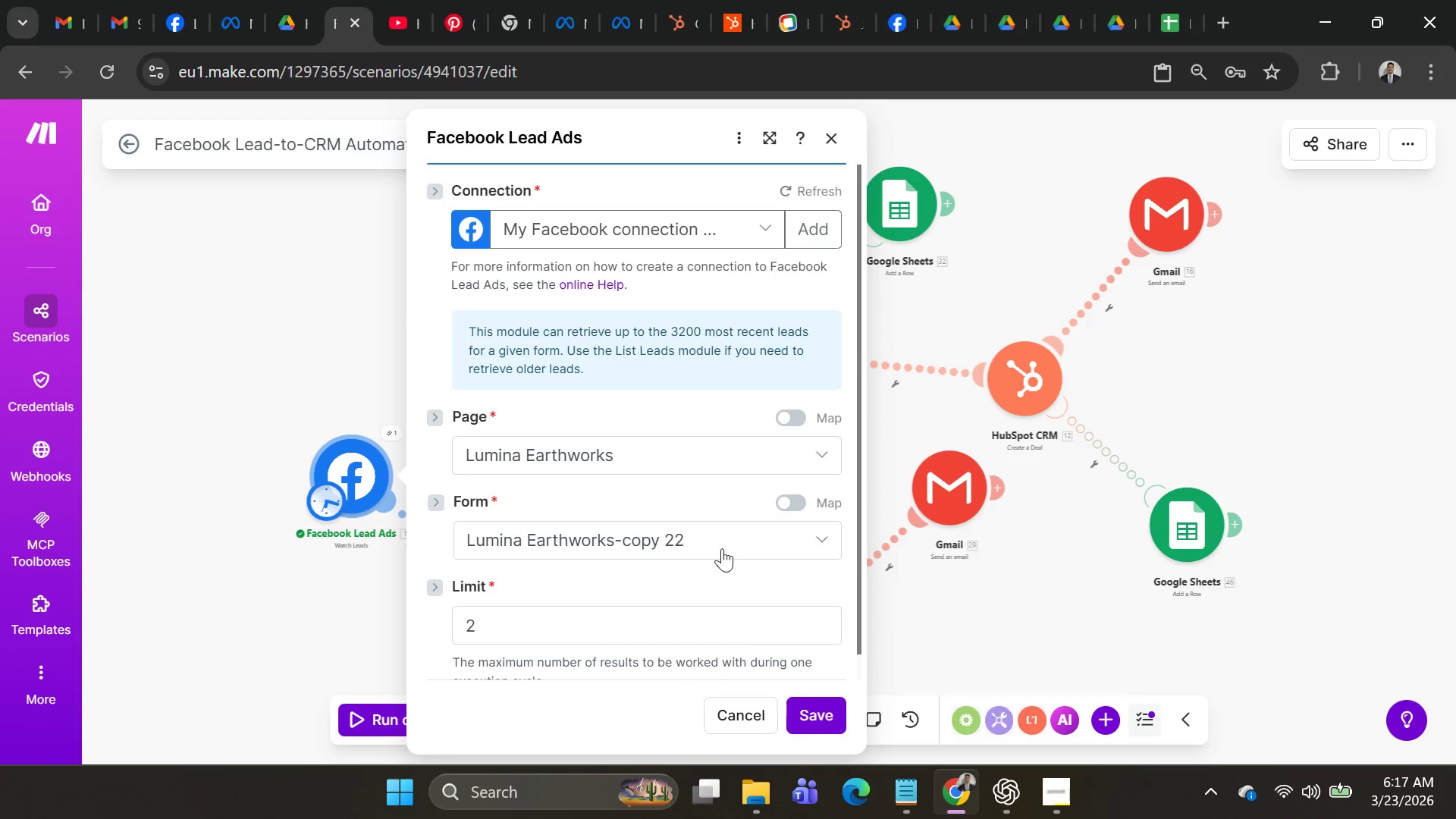 
scroll: coordinate [717, 551], scroll_direction: down, amount: 4.0
 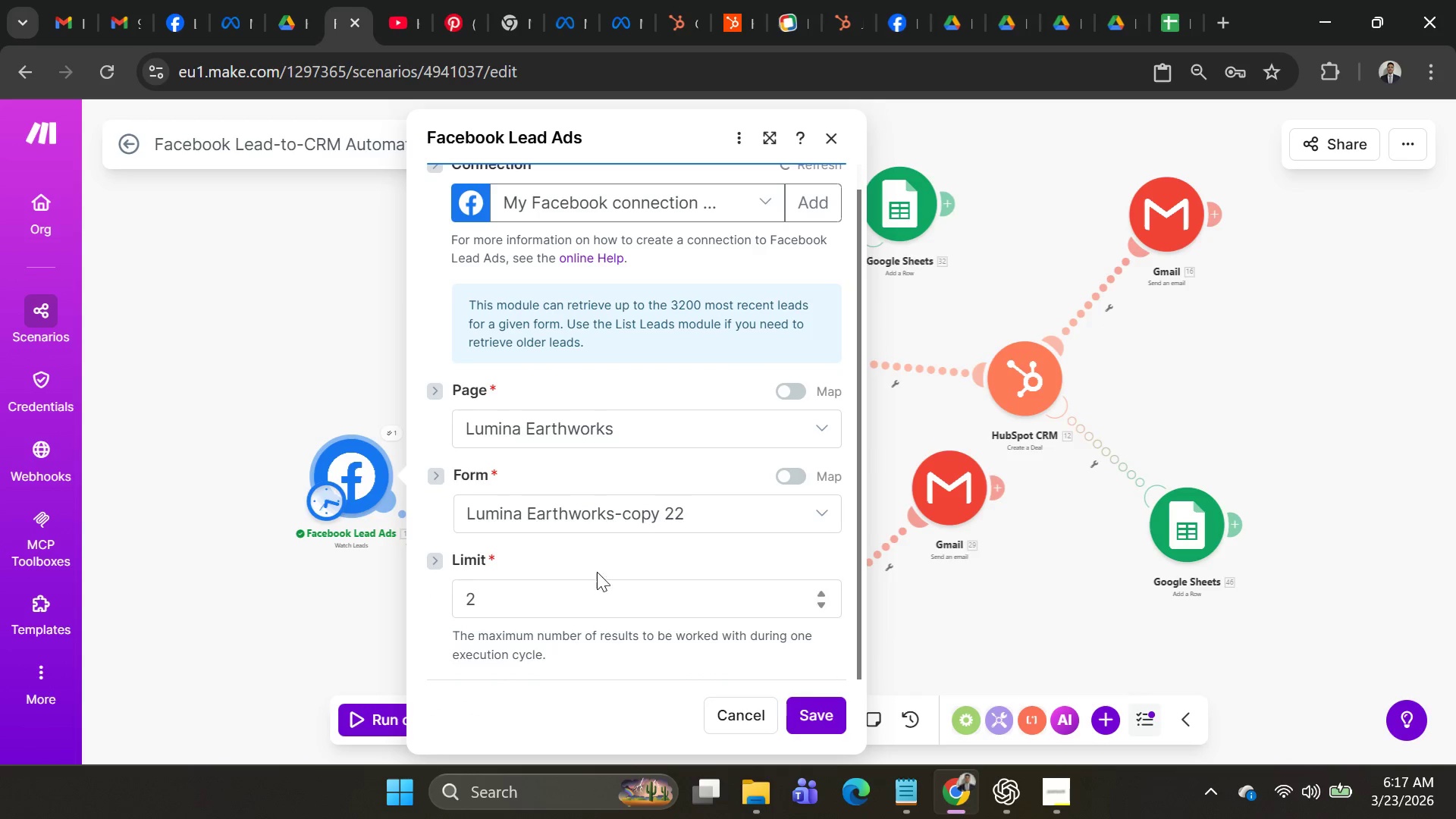 
left_click([359, 601])
 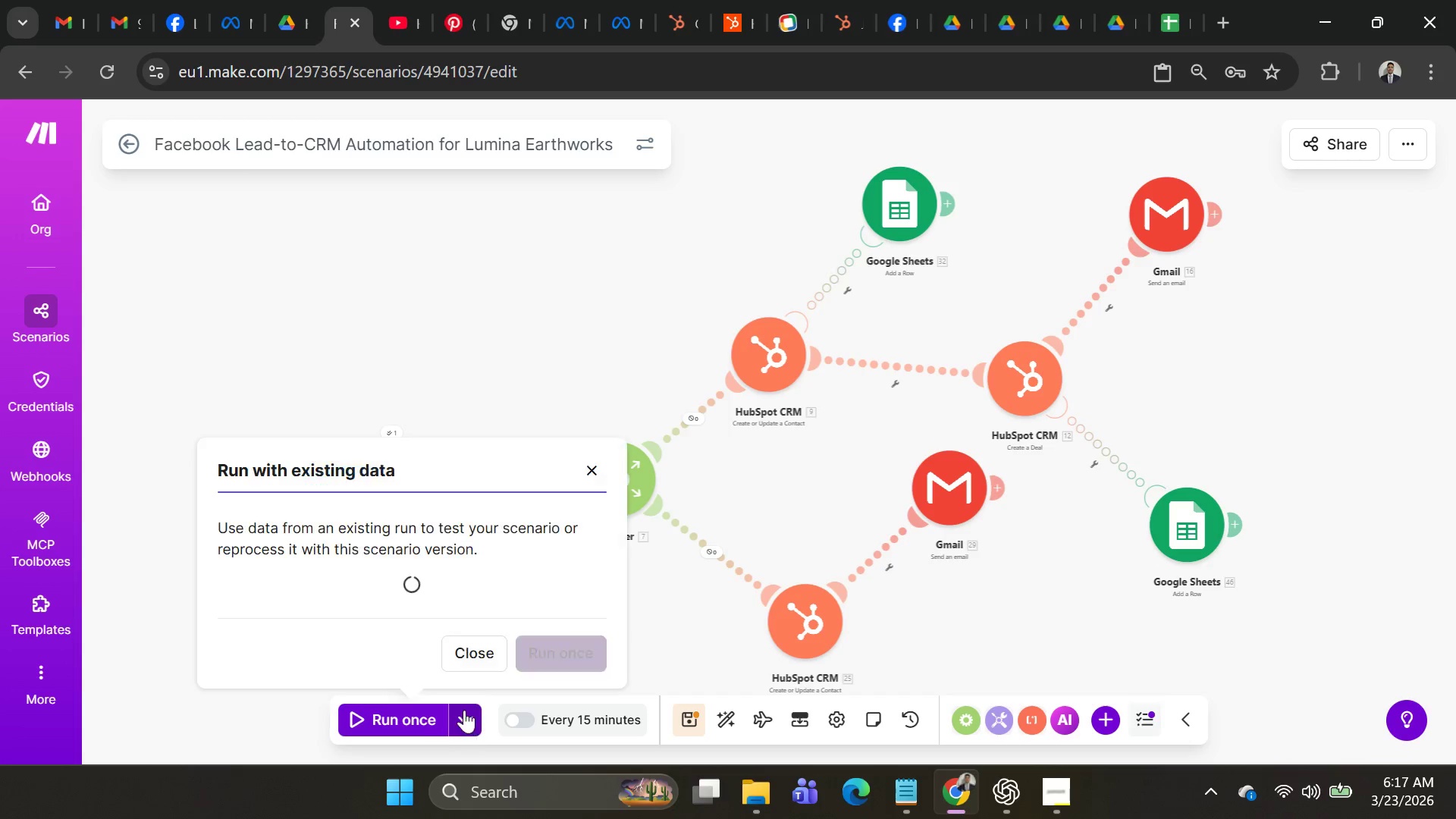 
left_click([498, 548])
 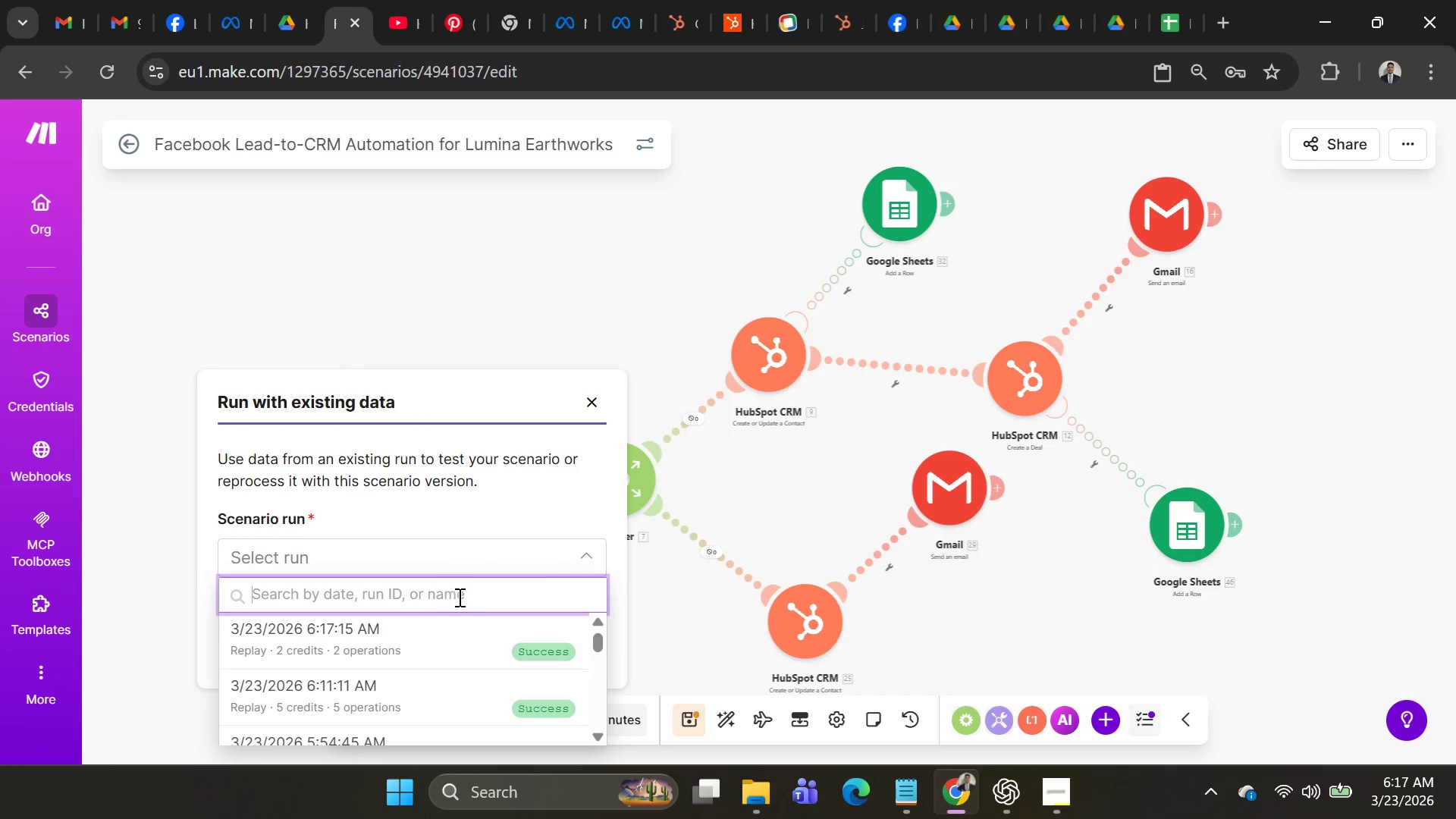 
scroll: coordinate [461, 651], scroll_direction: down, amount: 8.0
 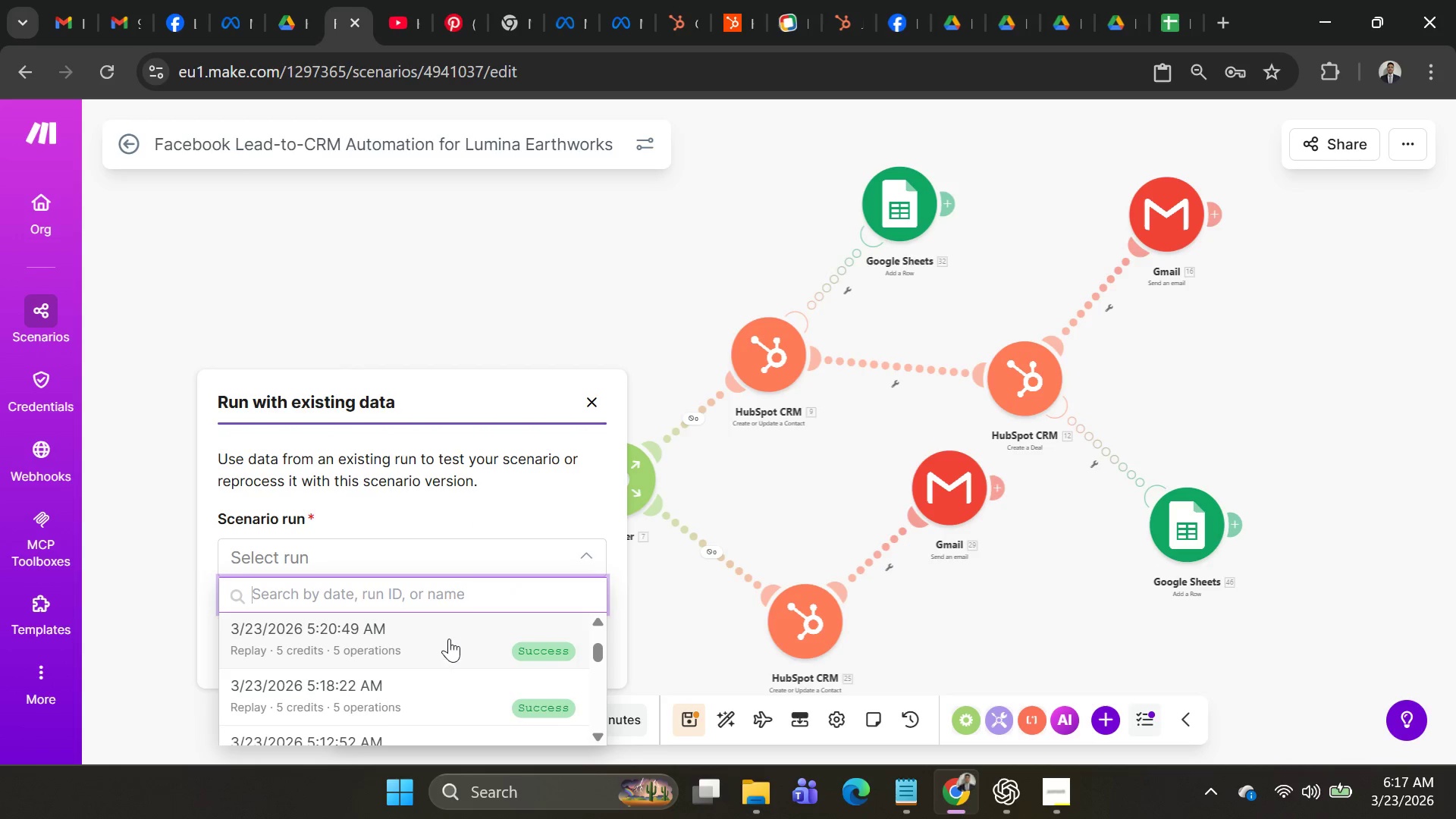 
scroll: coordinate [424, 670], scroll_direction: up, amount: 5.0
 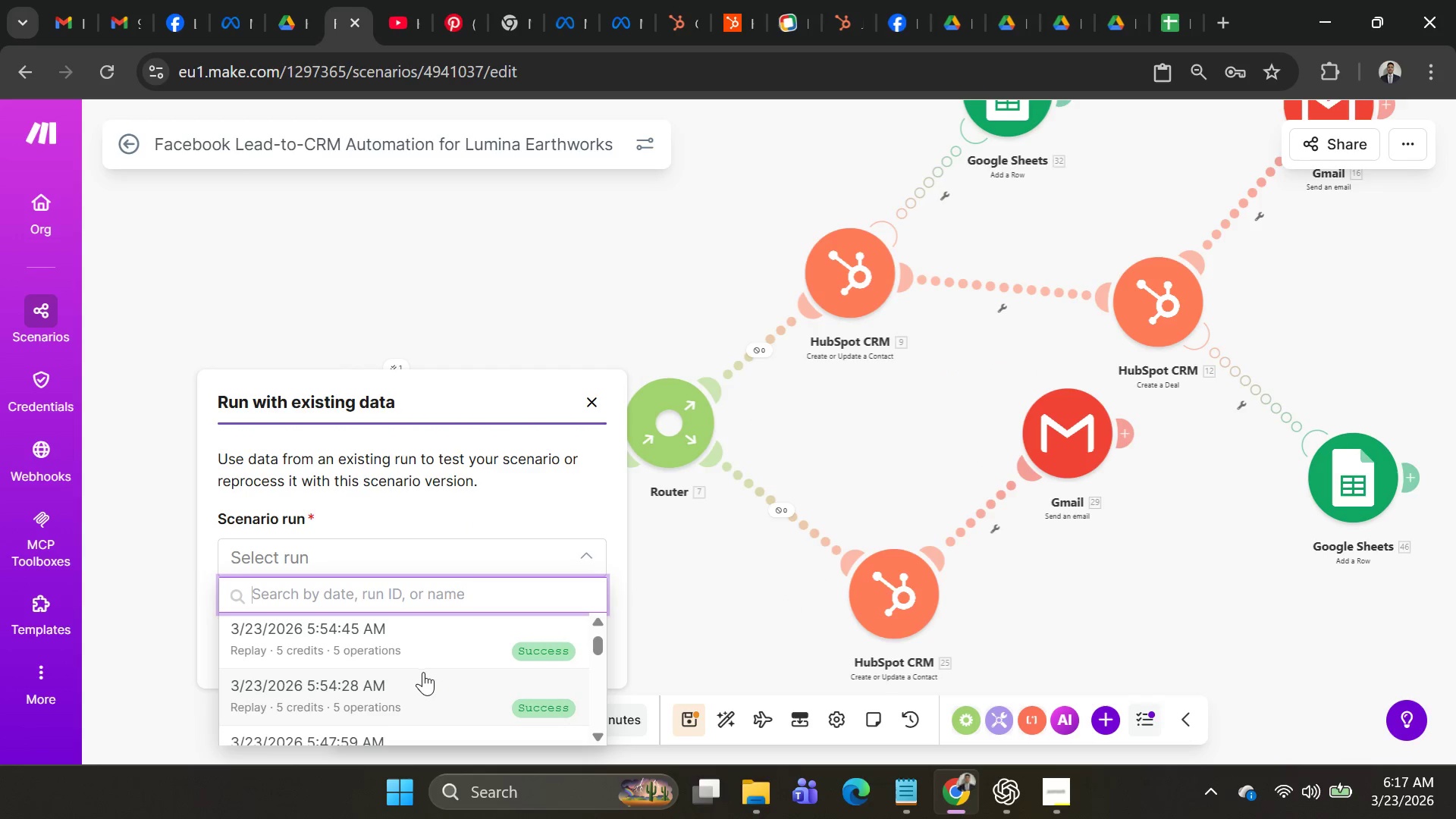 
scroll: coordinate [423, 676], scroll_direction: down, amount: 1.0
 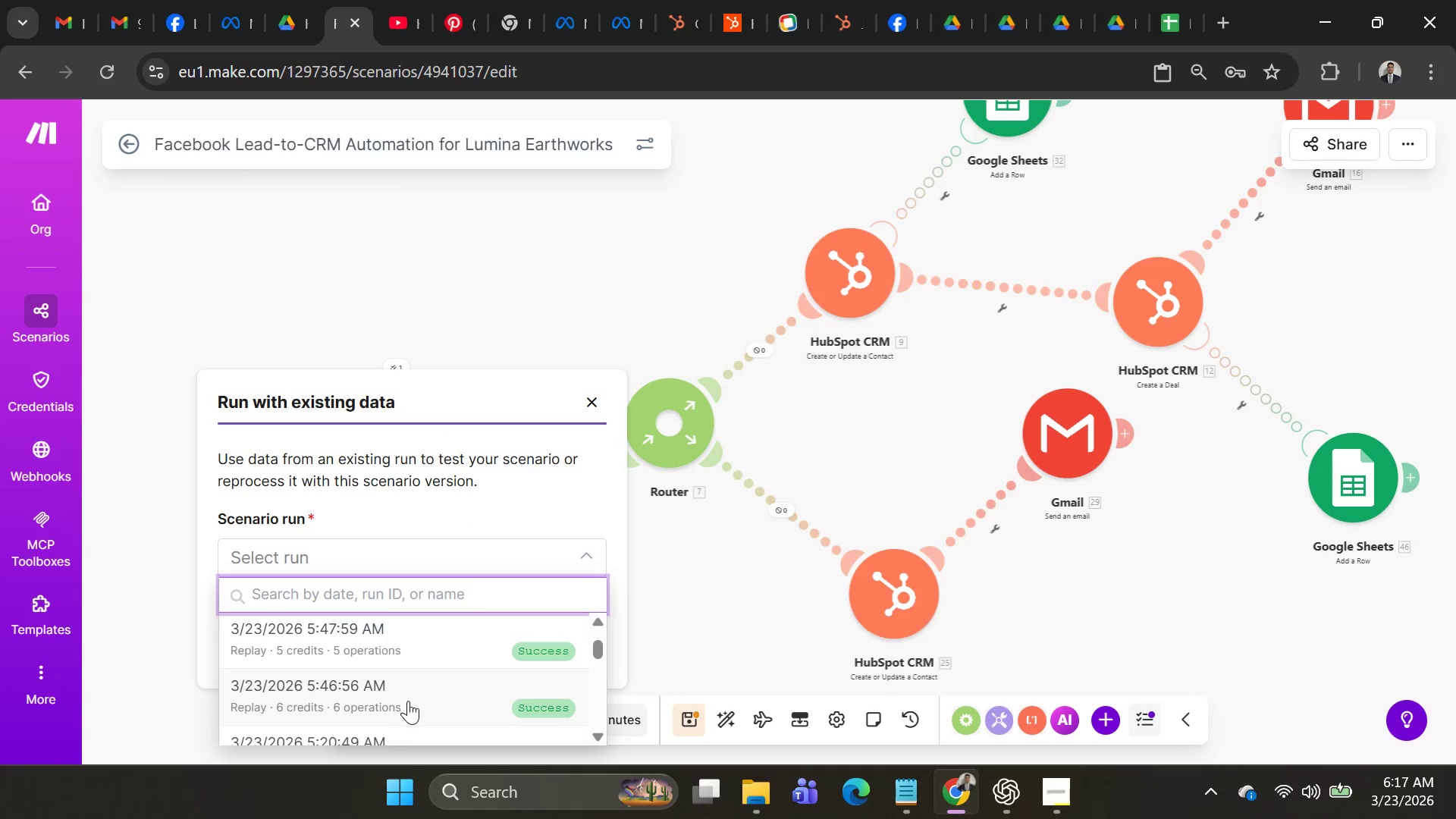 
left_click([408, 701])
 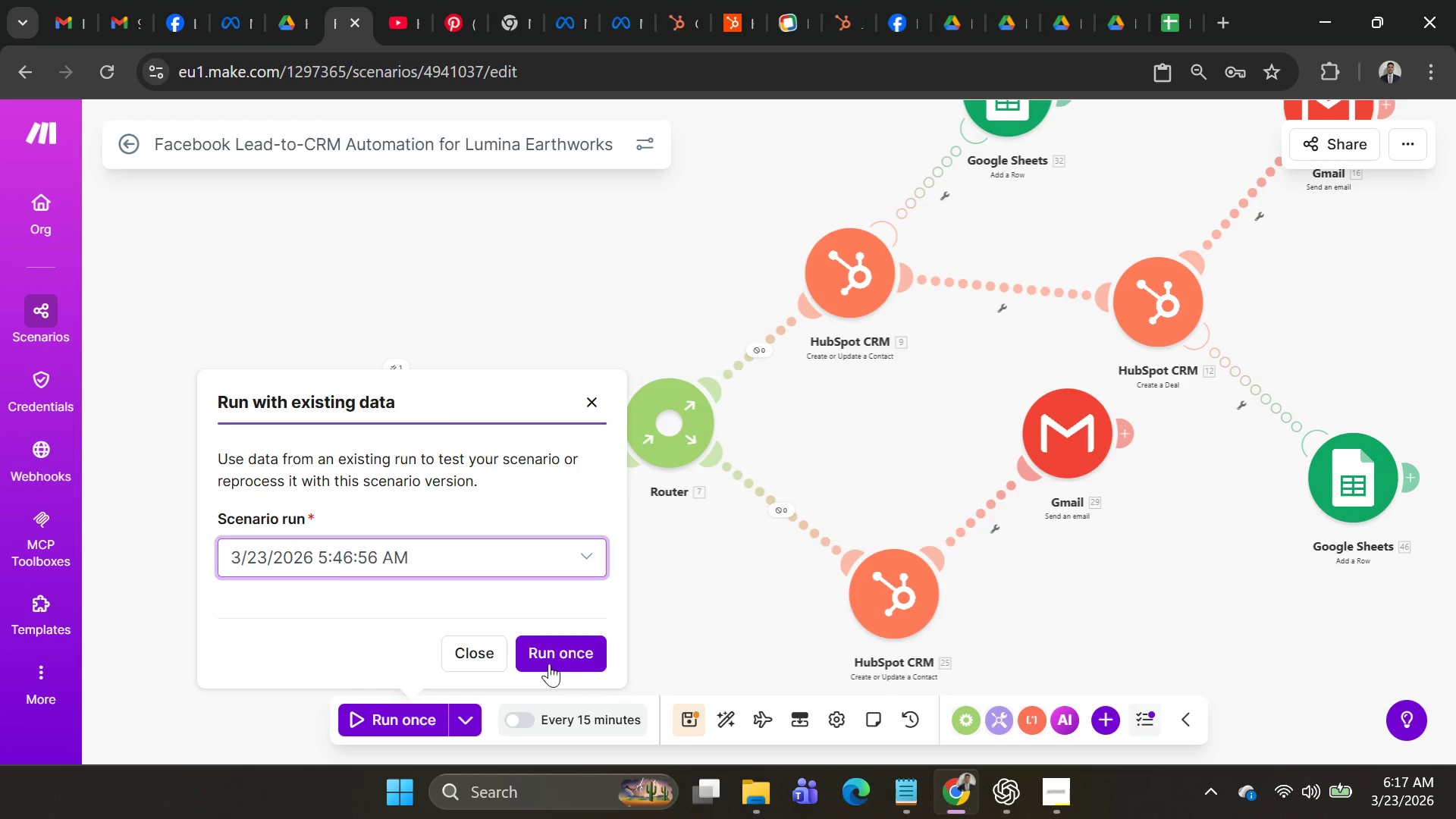 
left_click([564, 652])
 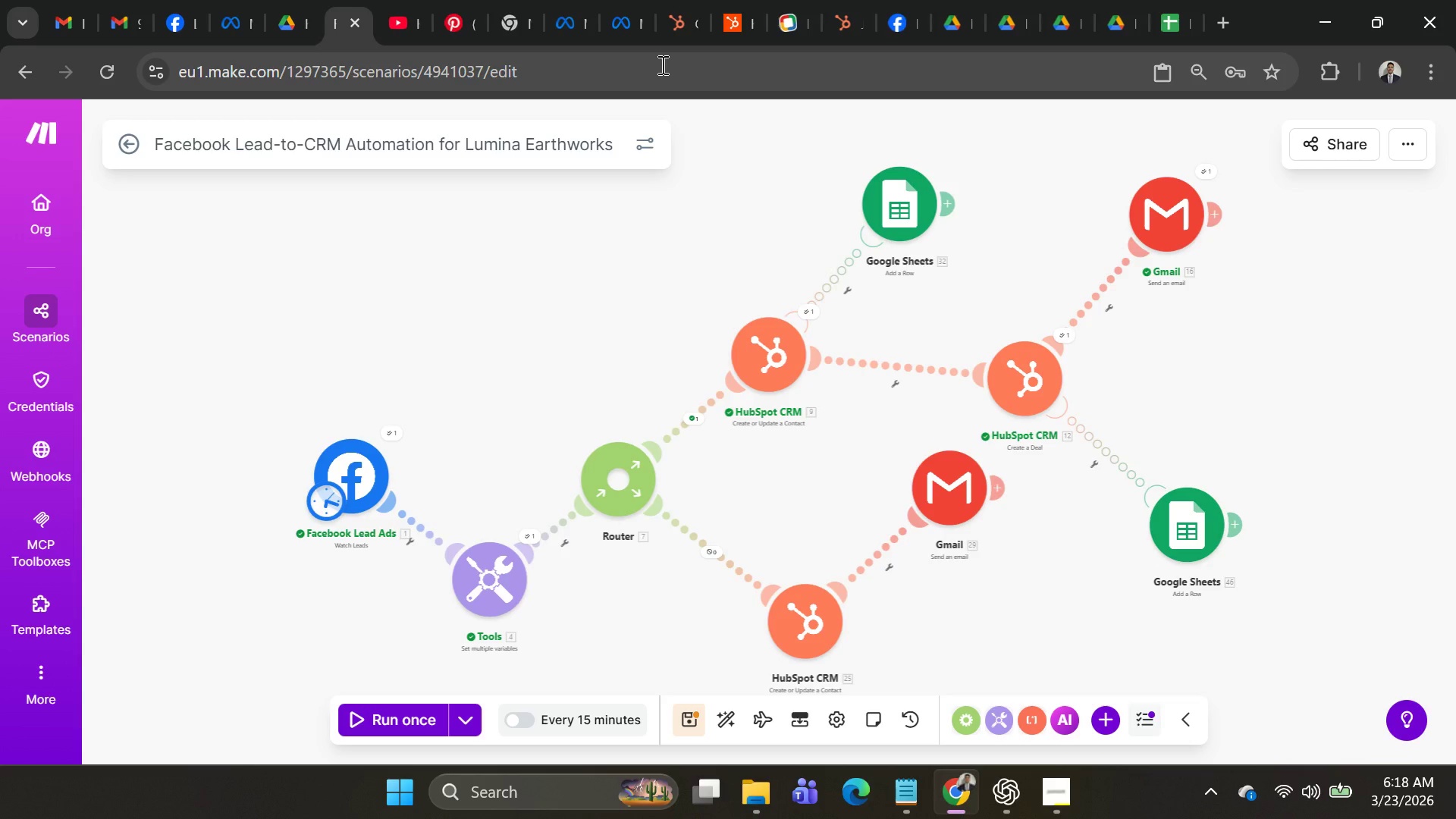 
wait(23.73)
 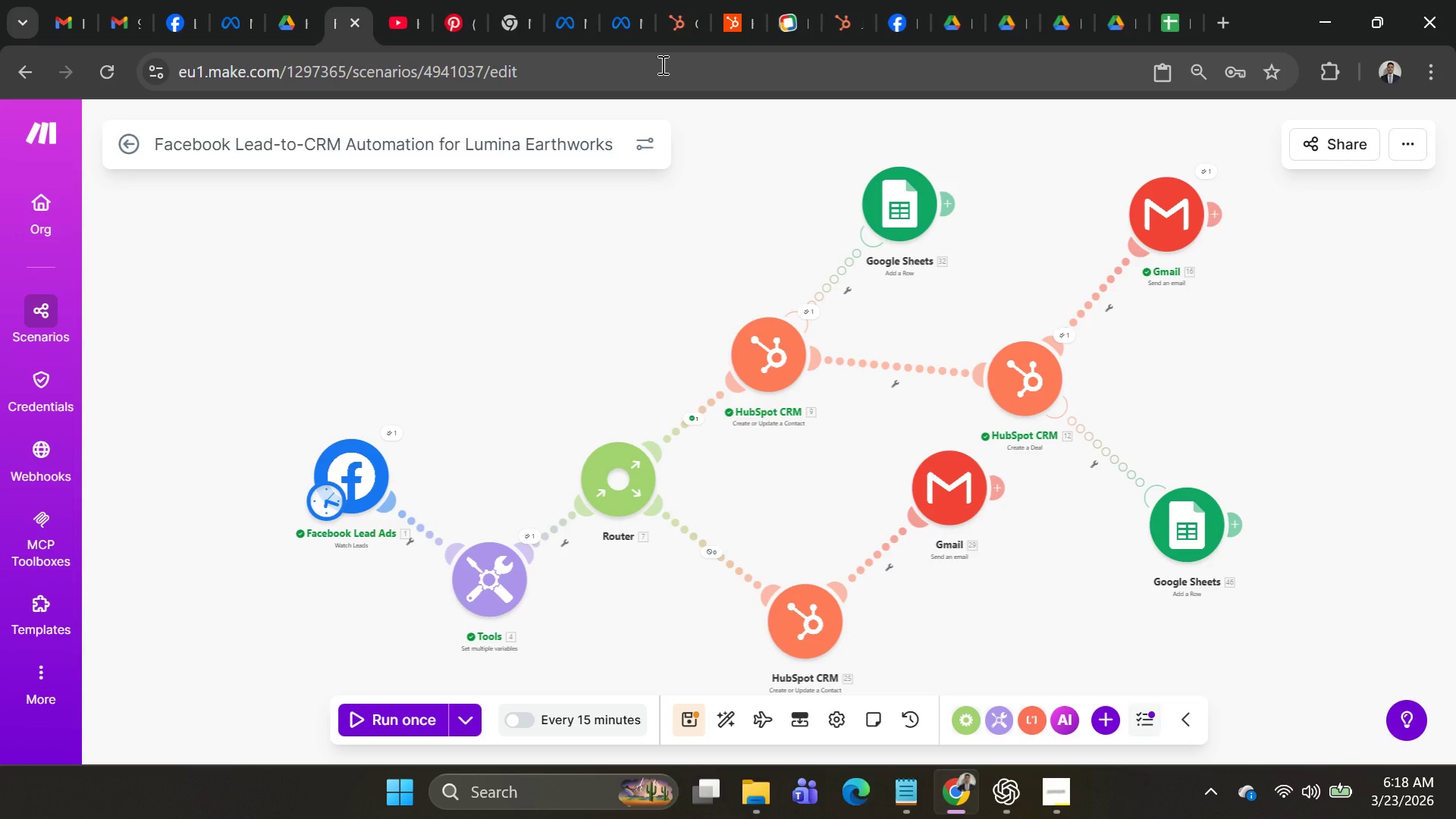 
left_click([1165, 26])
 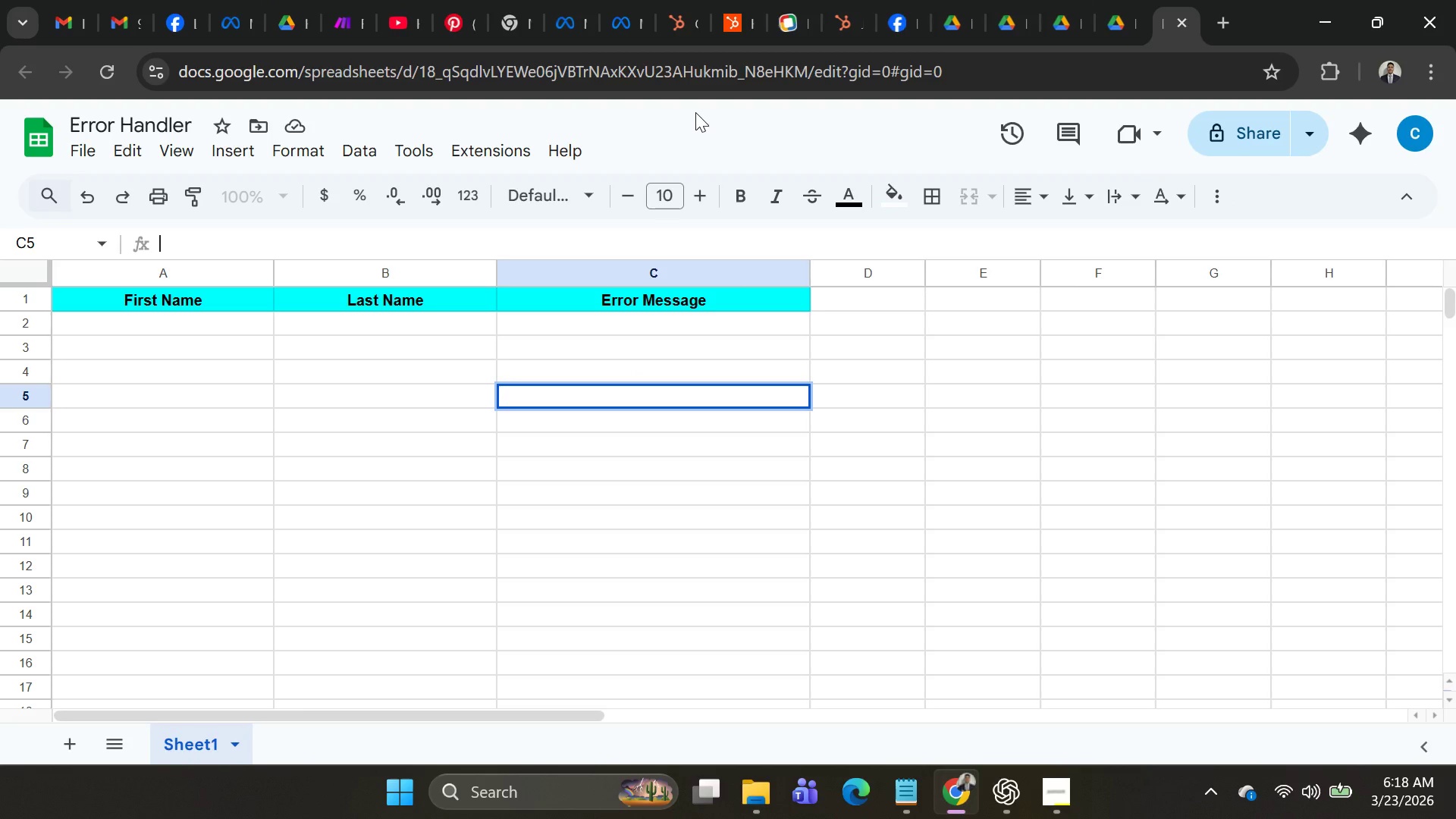 
wait(9.59)
 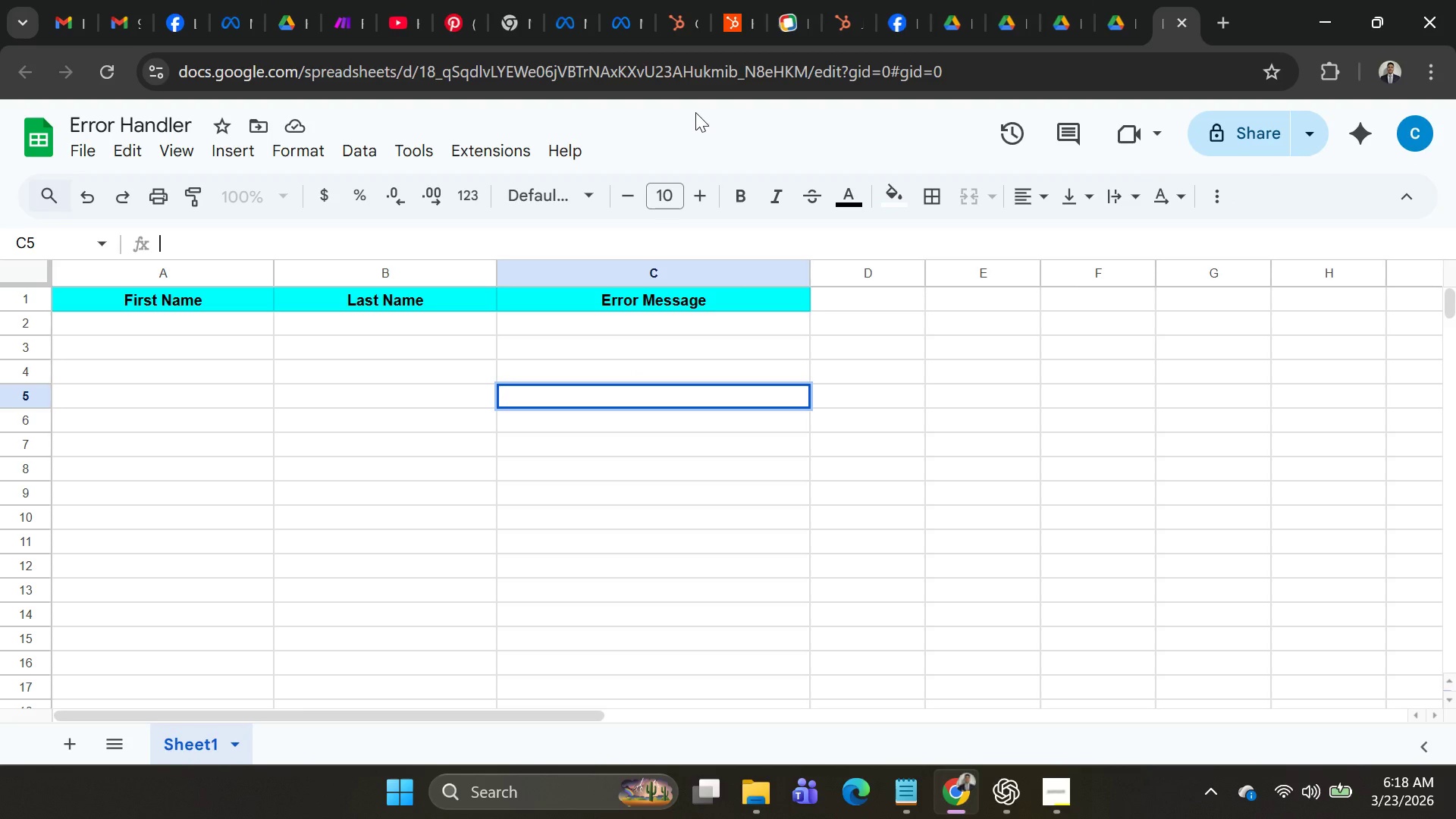 
left_click([107, 21])
 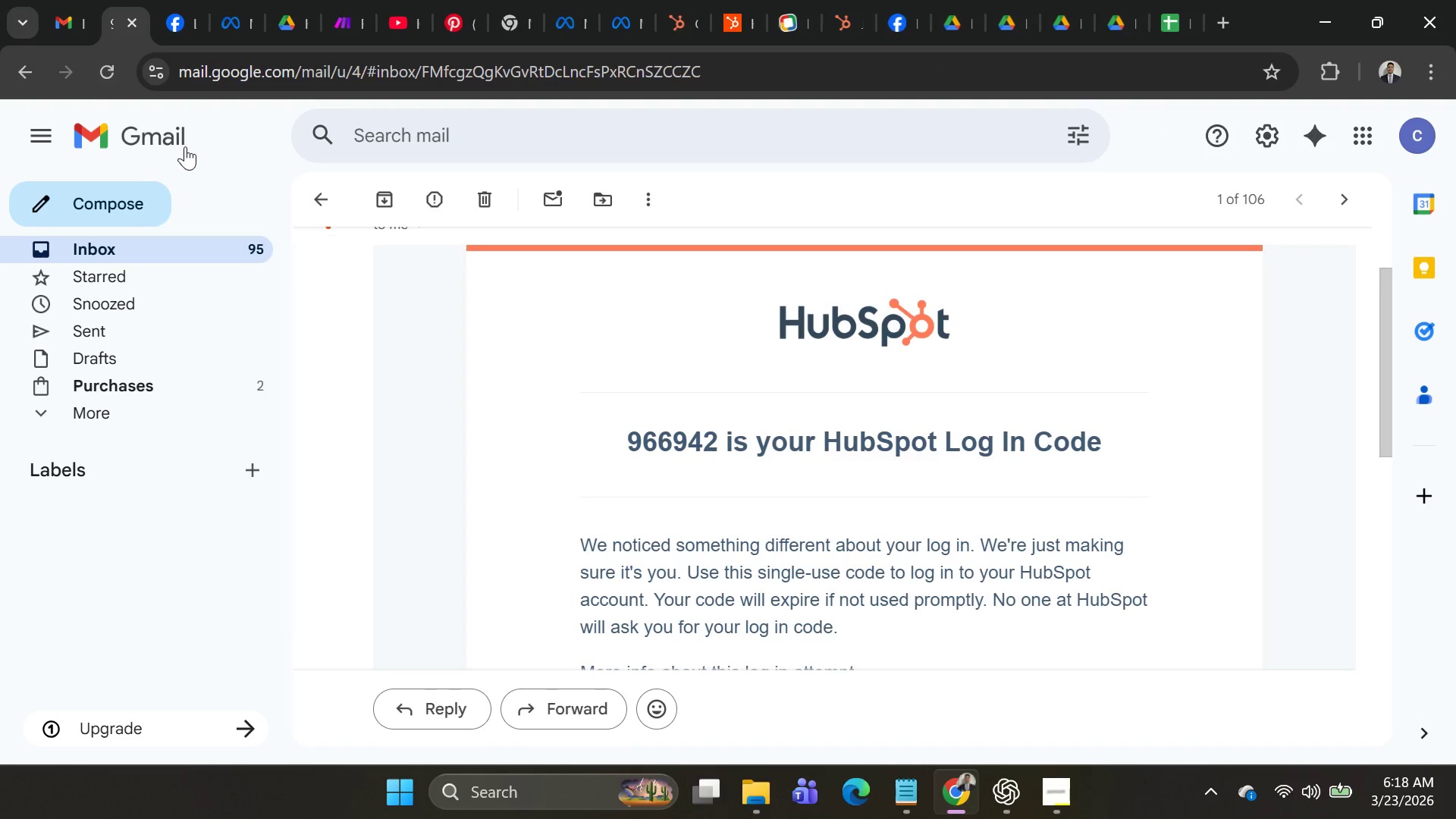 
scroll: coordinate [811, 375], scroll_direction: up, amount: 6.0
 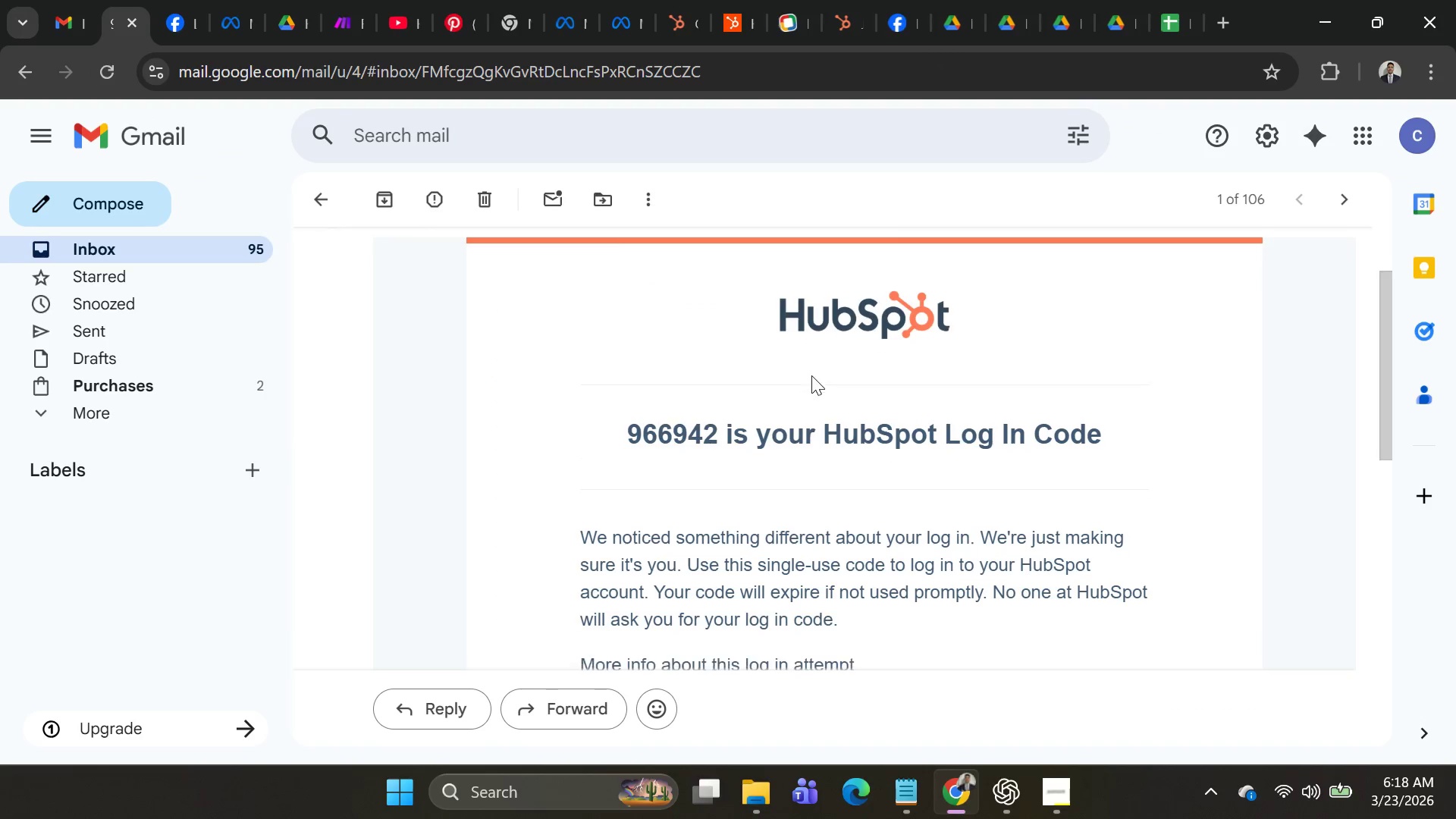 
scroll: coordinate [811, 375], scroll_direction: down, amount: 2.0
 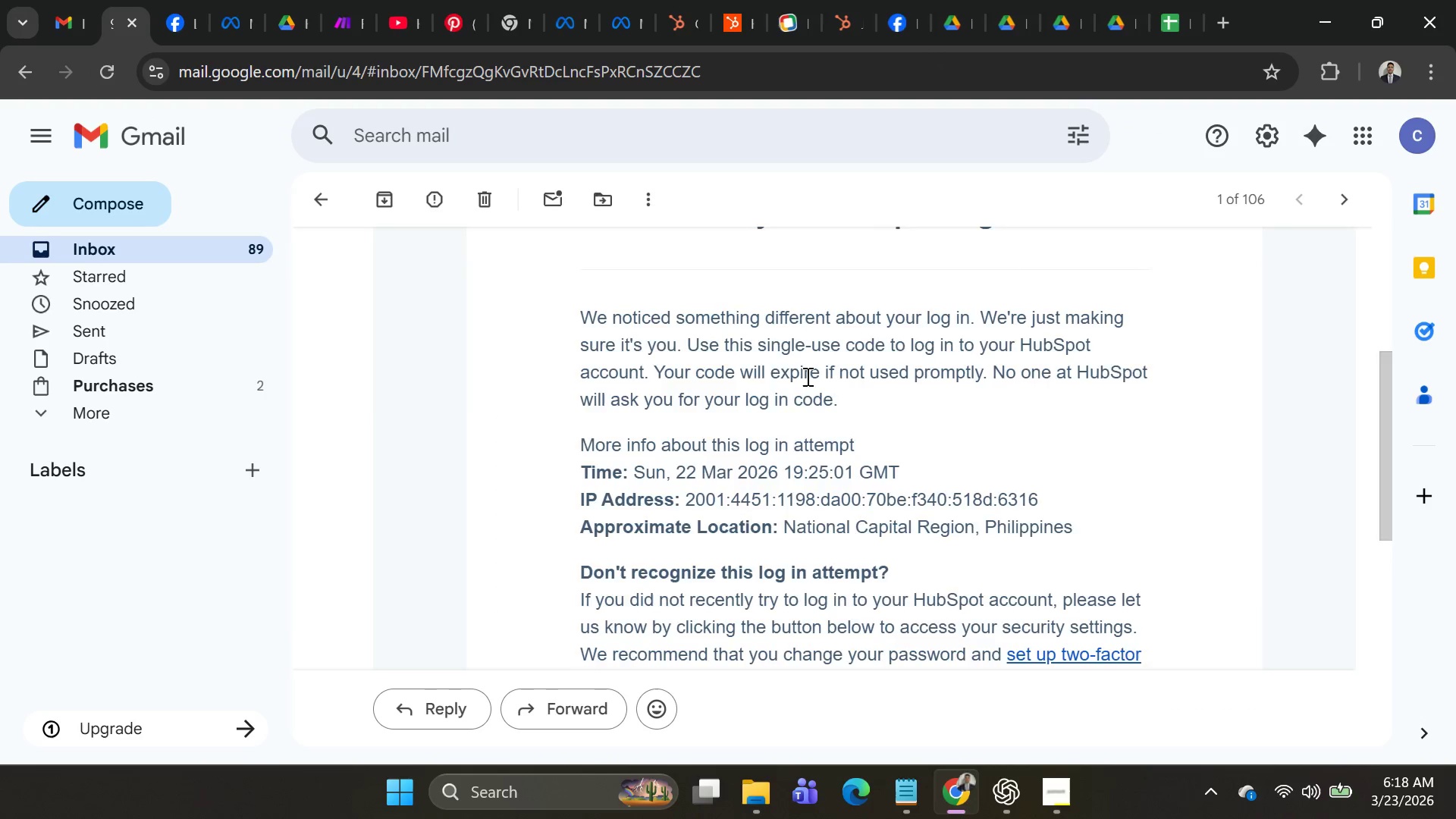 
scroll: coordinate [816, 362], scroll_direction: up, amount: 3.0
 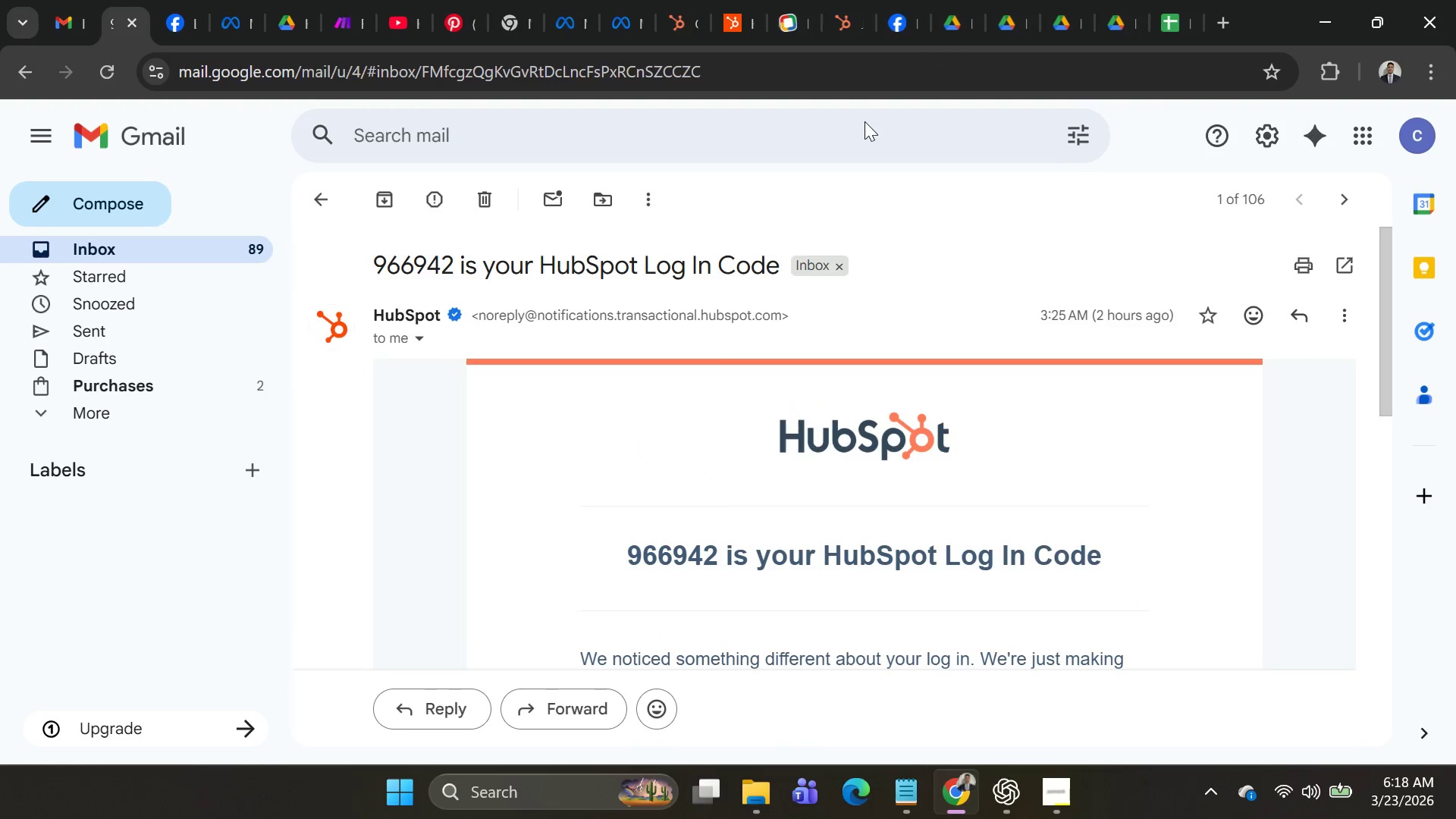 
wait(7.54)
 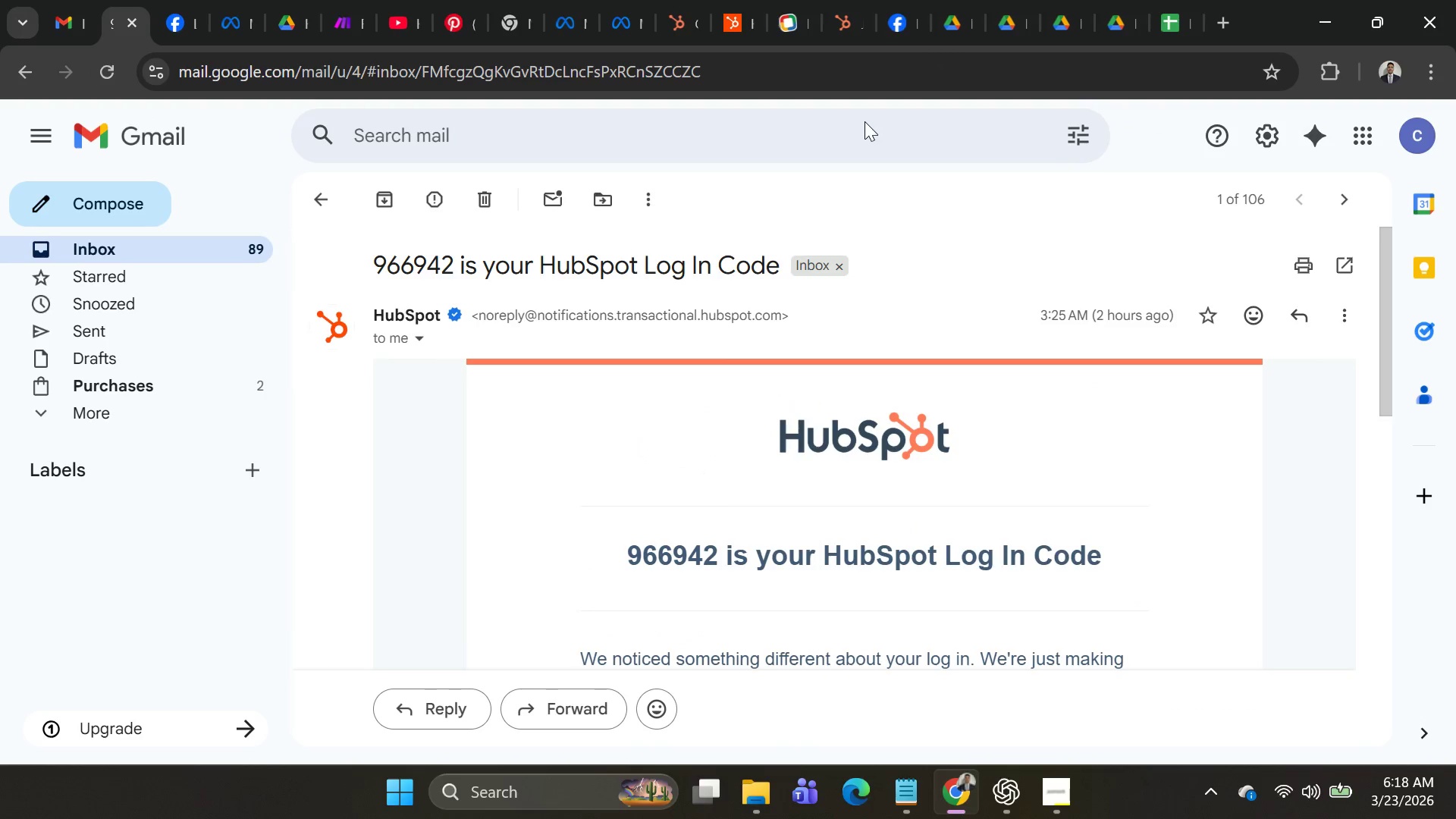 
left_click([176, 23])
 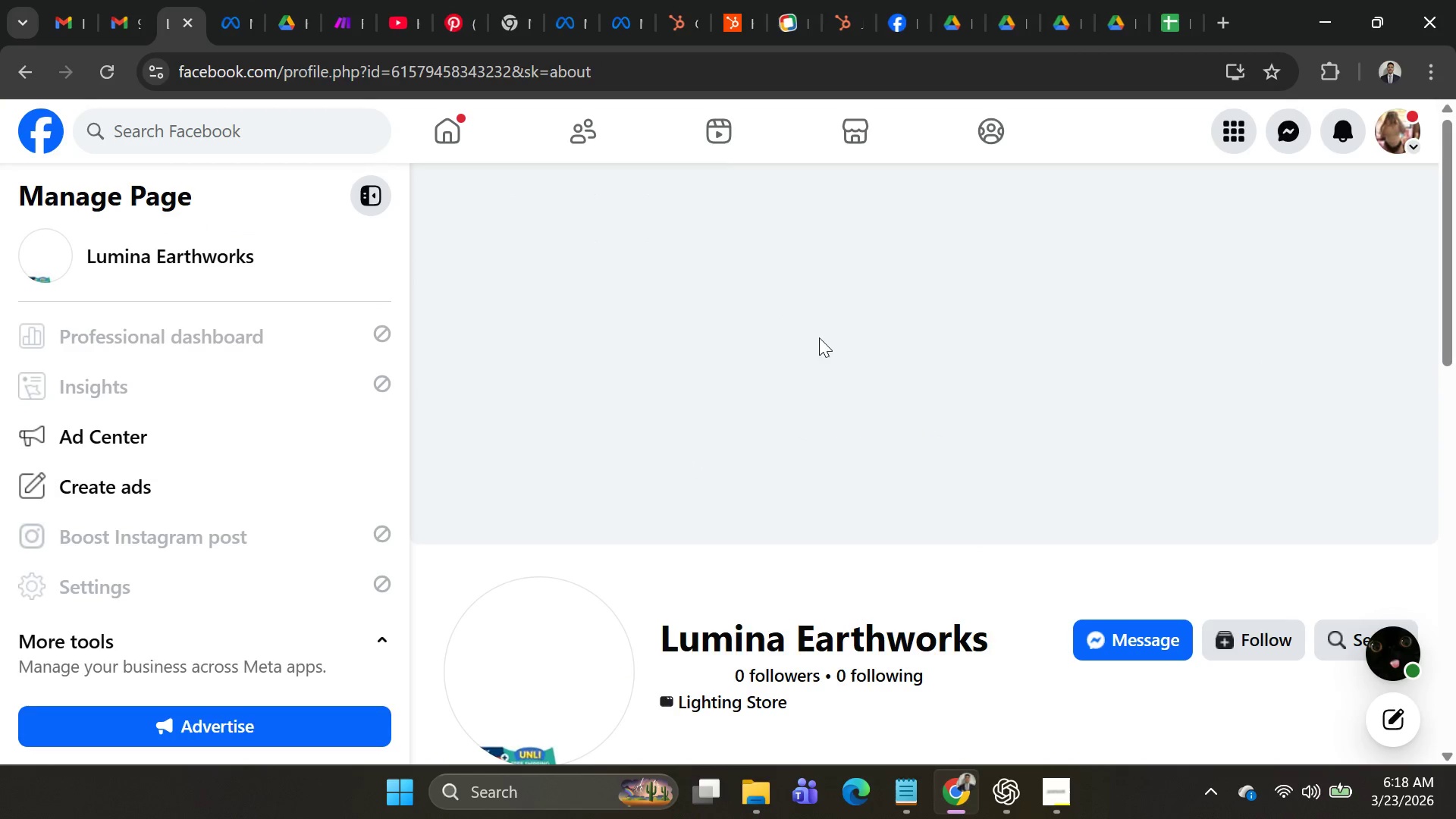 
scroll: coordinate [884, 389], scroll_direction: up, amount: 8.0
 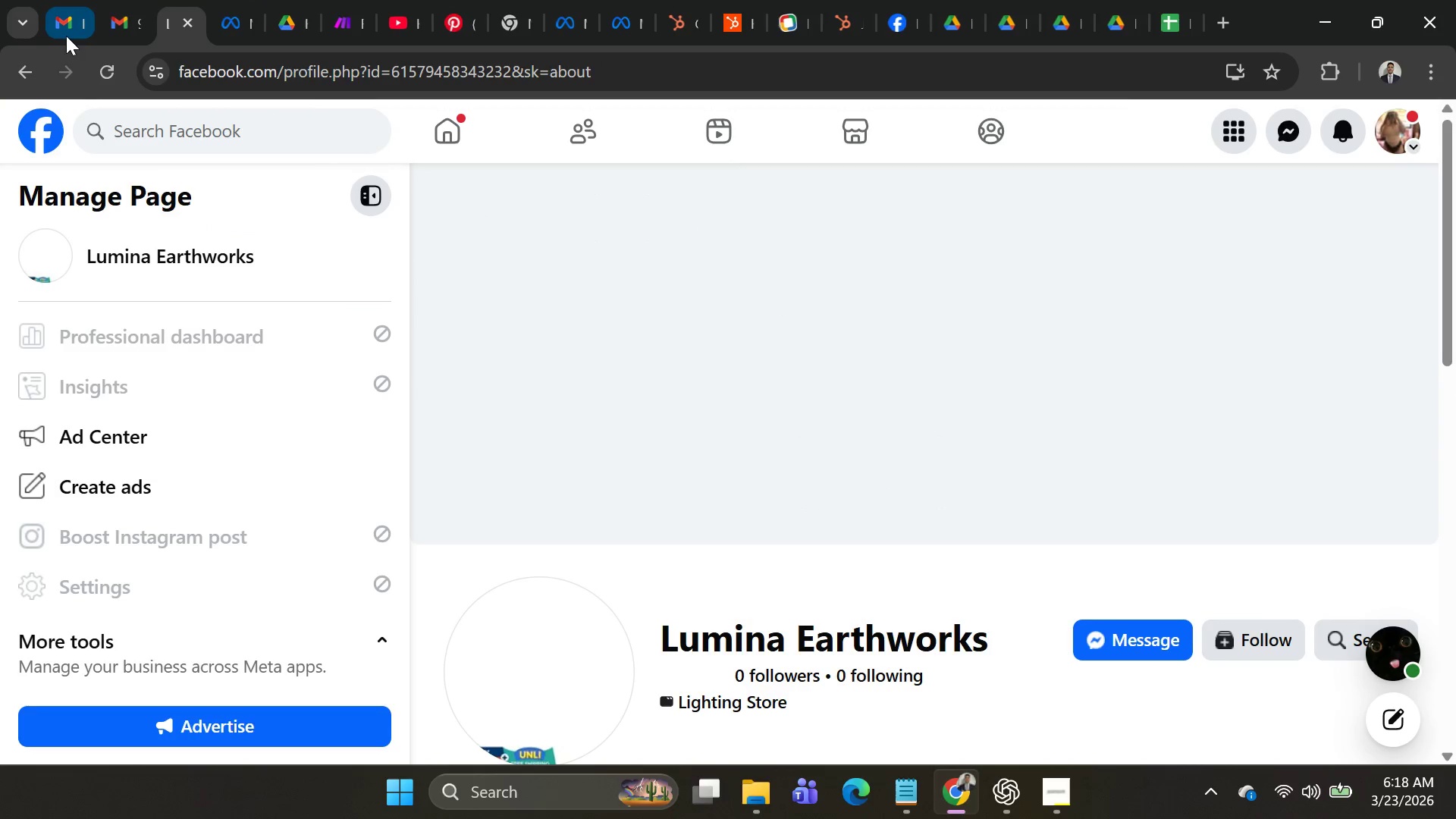 
left_click([68, 33])
 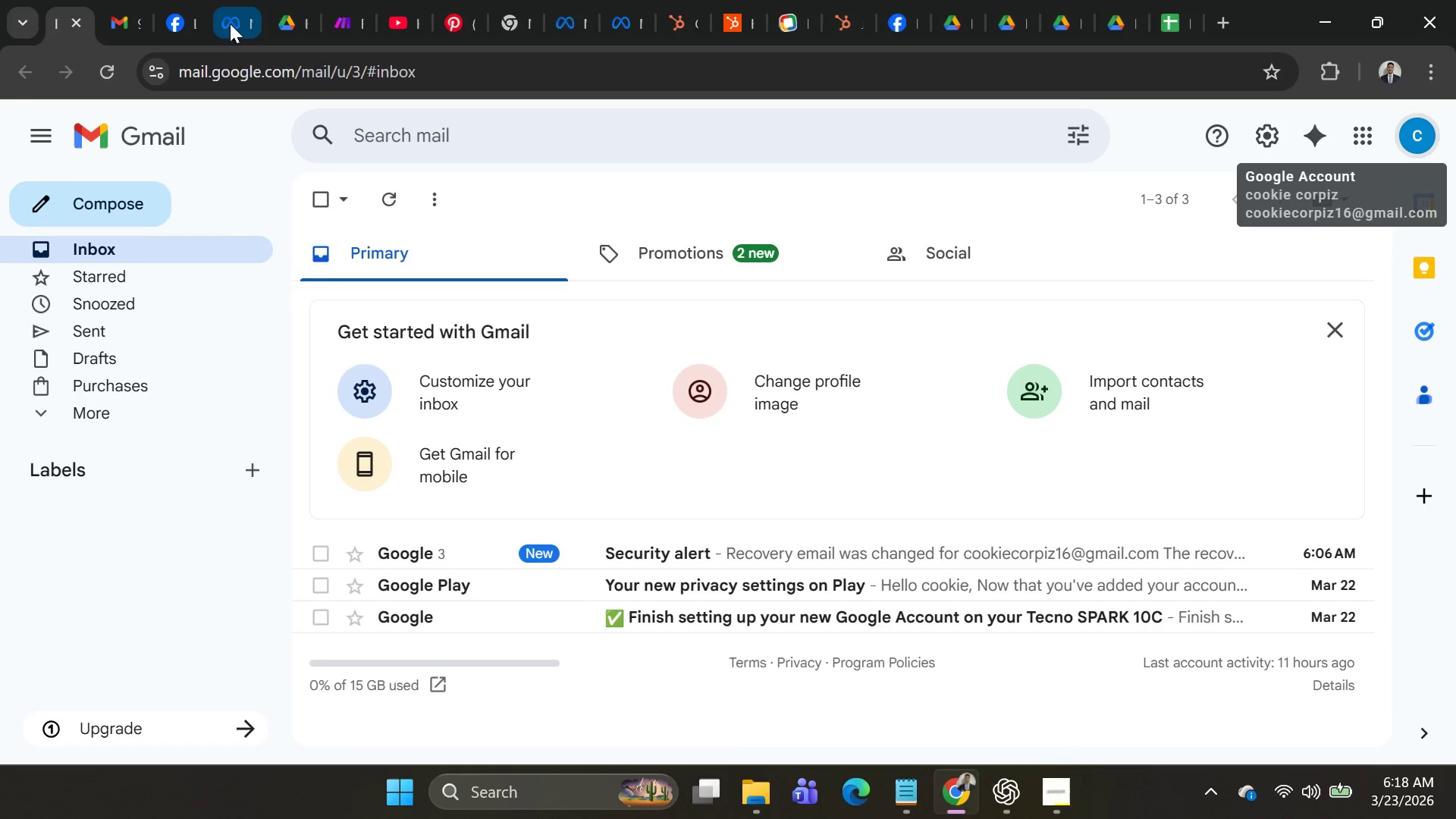 
left_click([185, 19])
 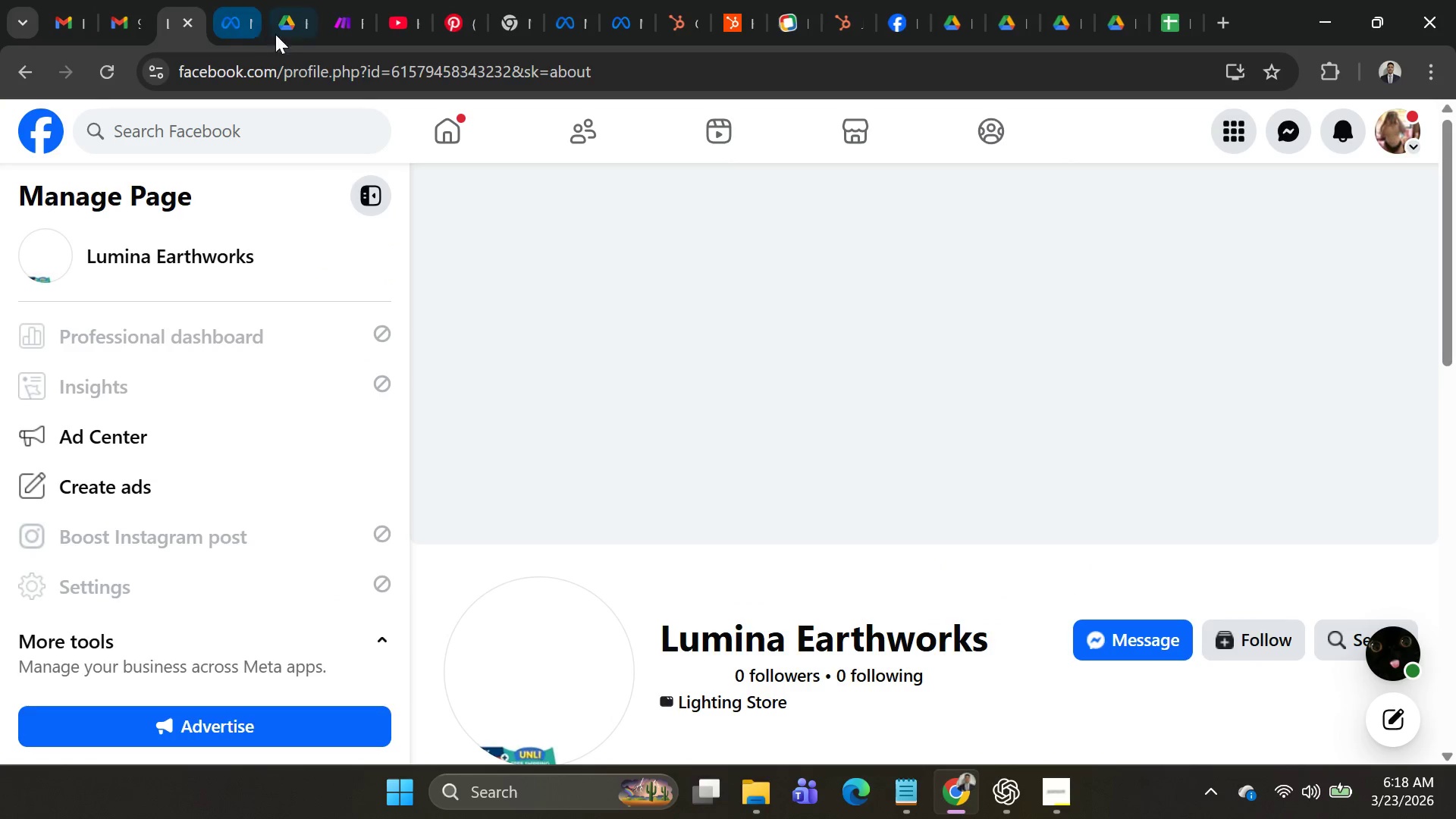 
left_click([293, 34])
 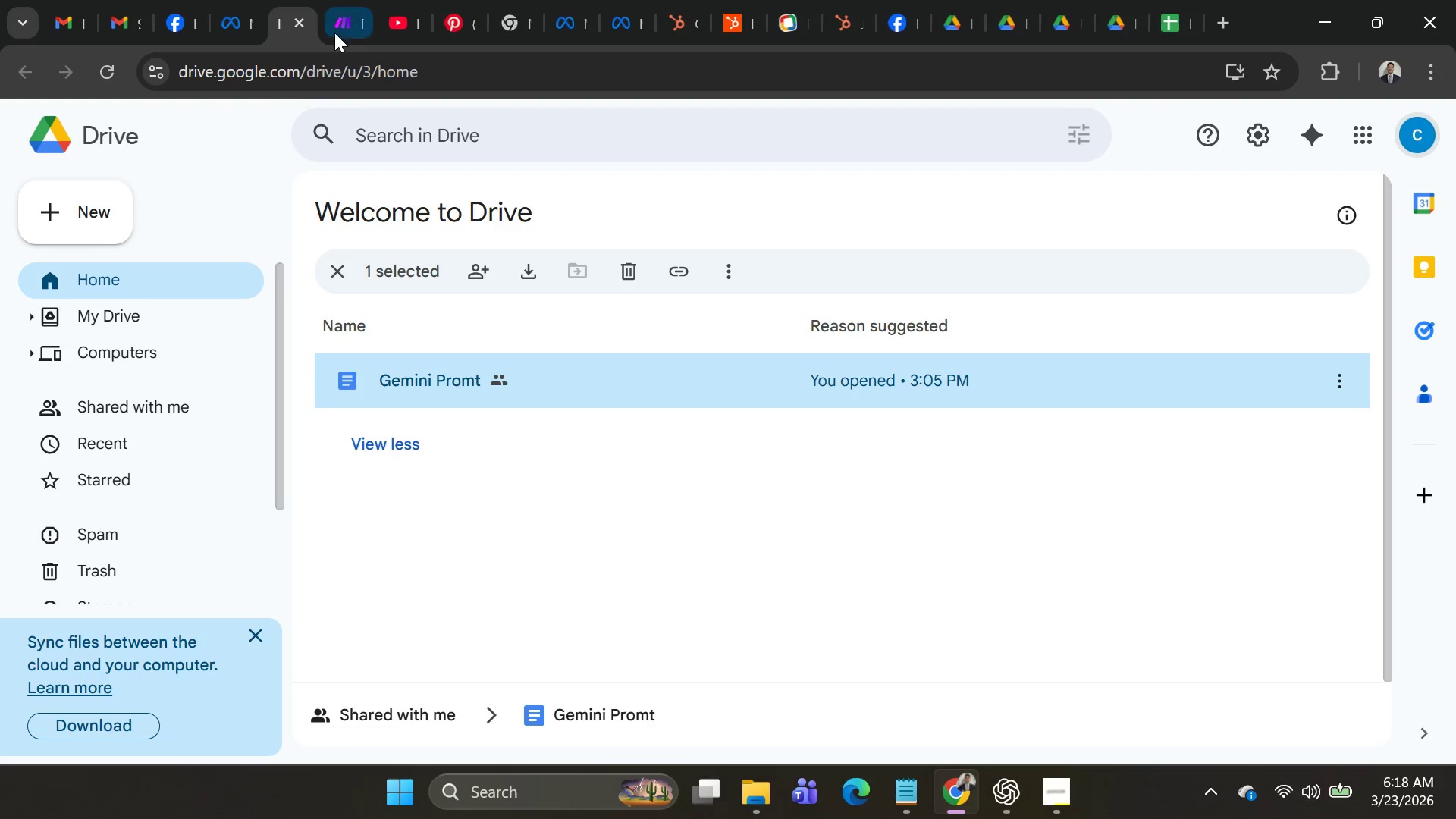 
left_click([334, 33])
 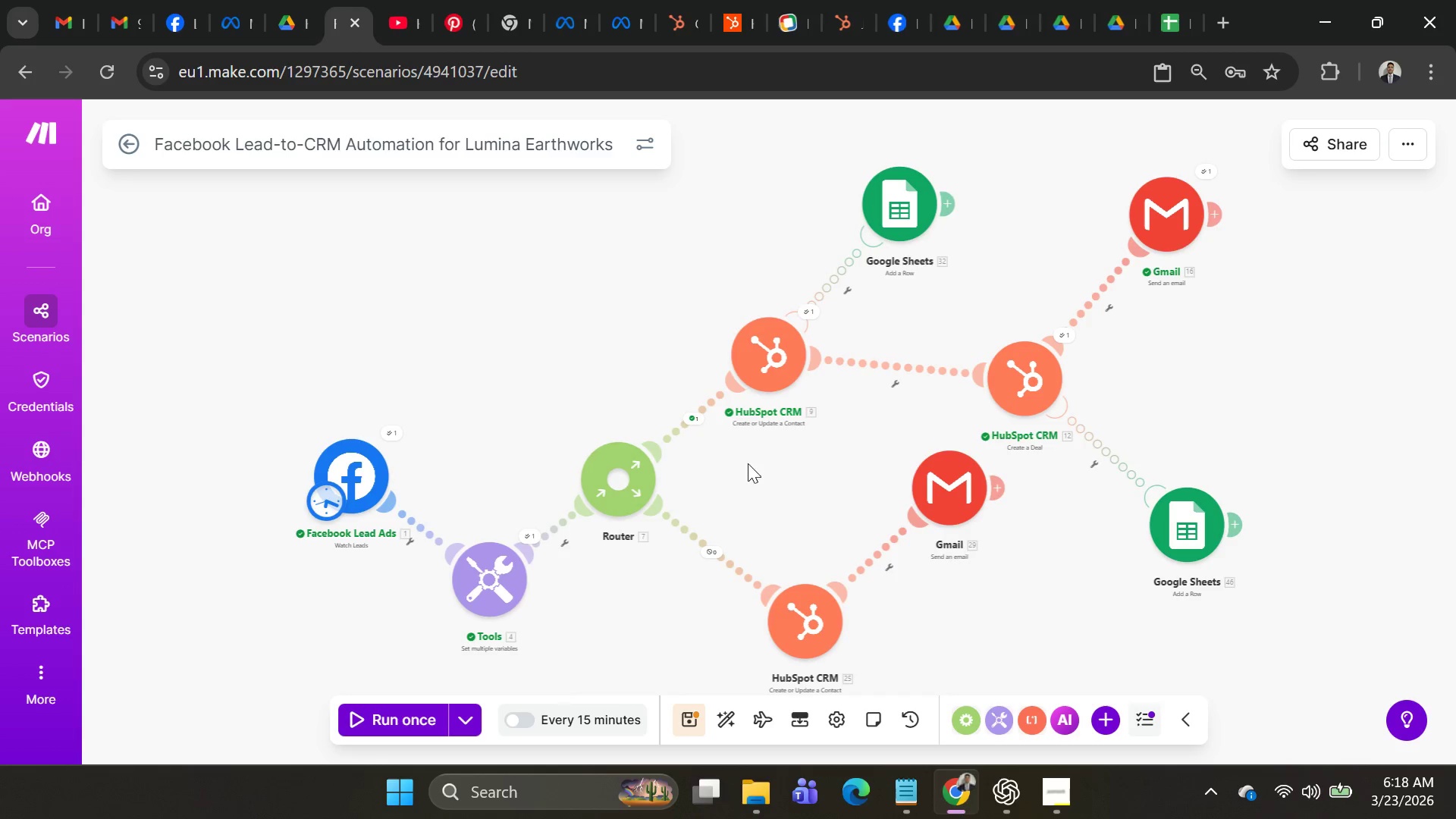 
left_click_drag(start_coordinate=[781, 467], to_coordinate=[792, 463])
 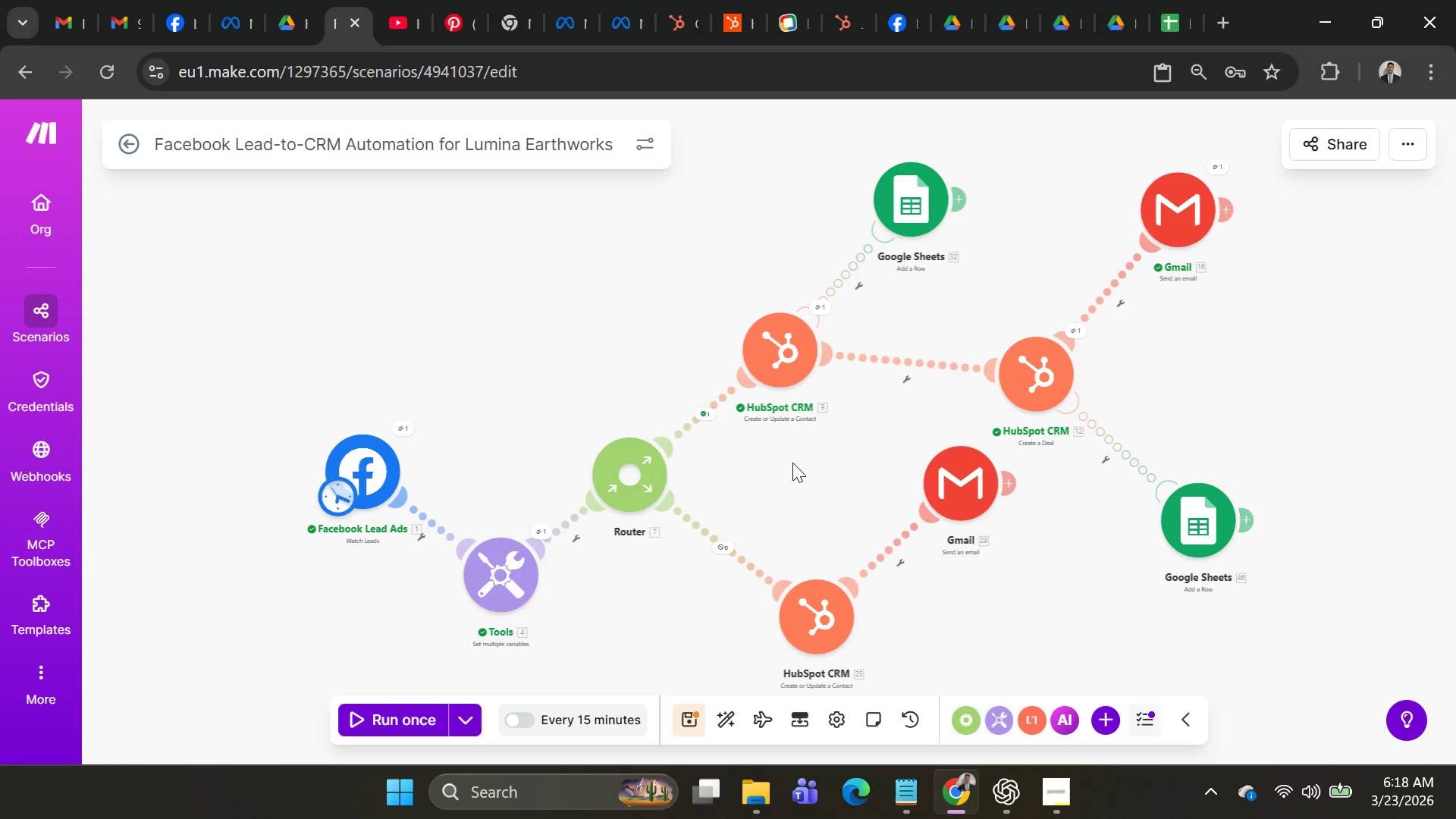 
wait(14.97)
 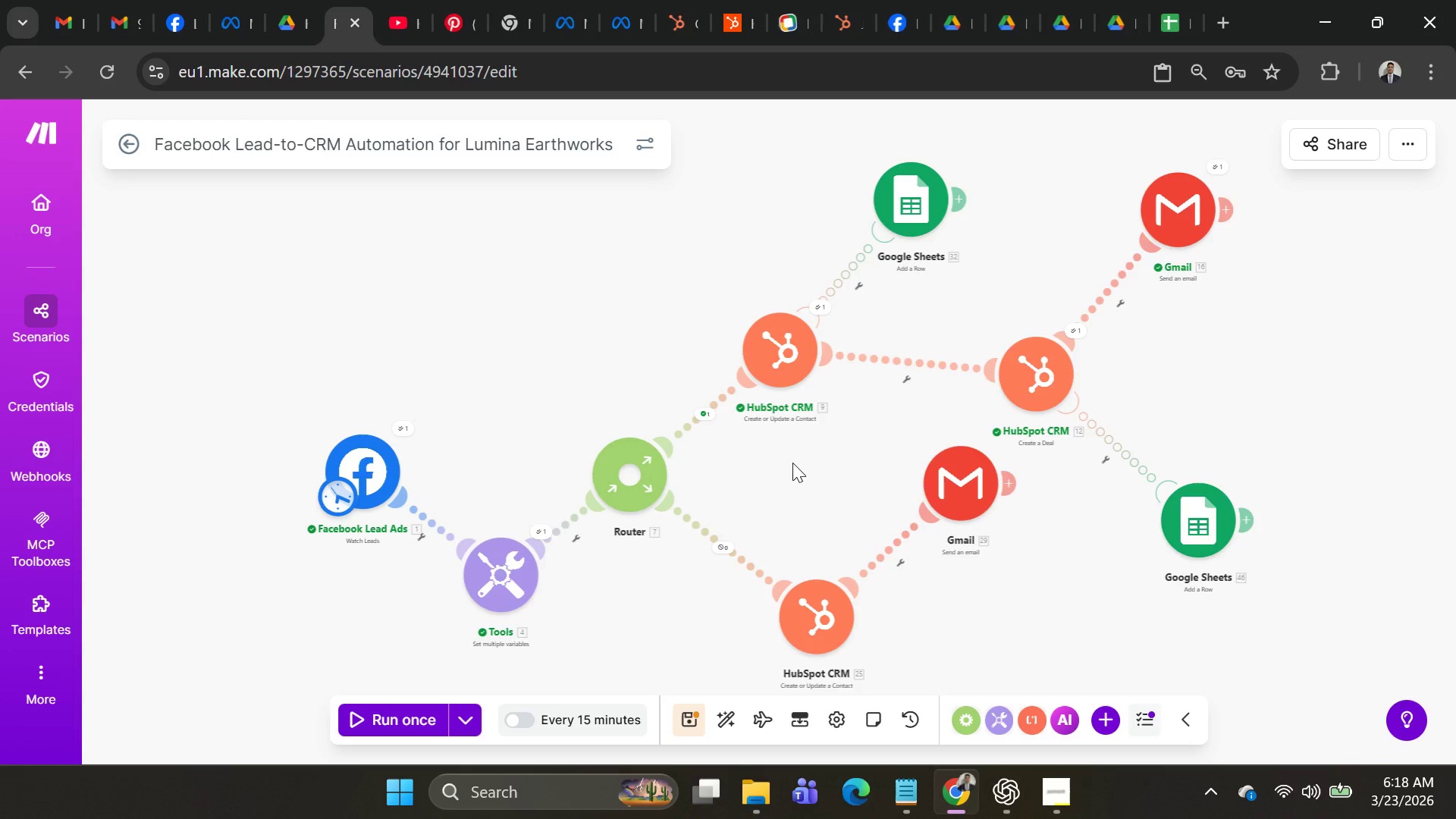 
left_click([1054, 794])